 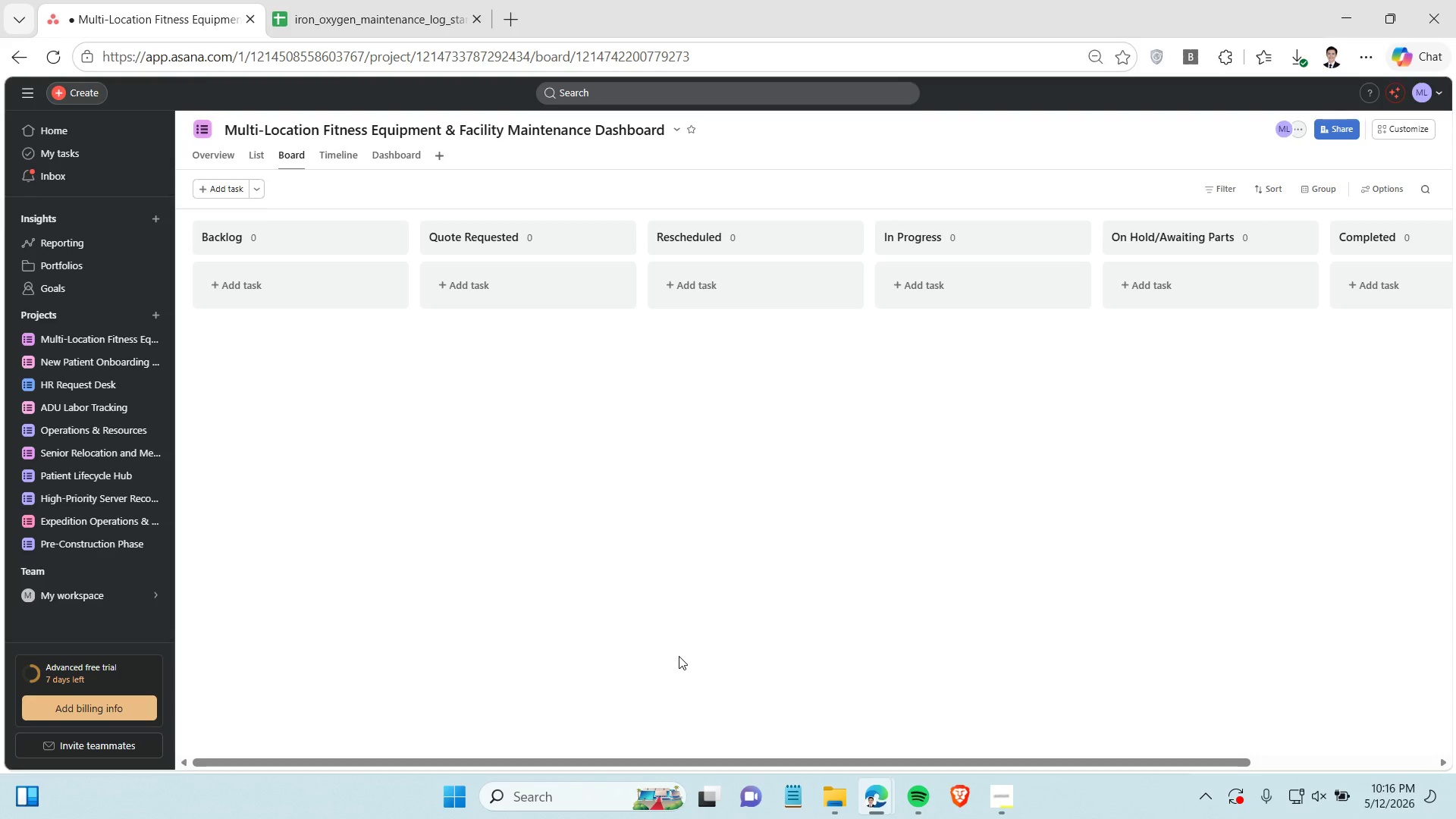 
left_click([674, 595])
 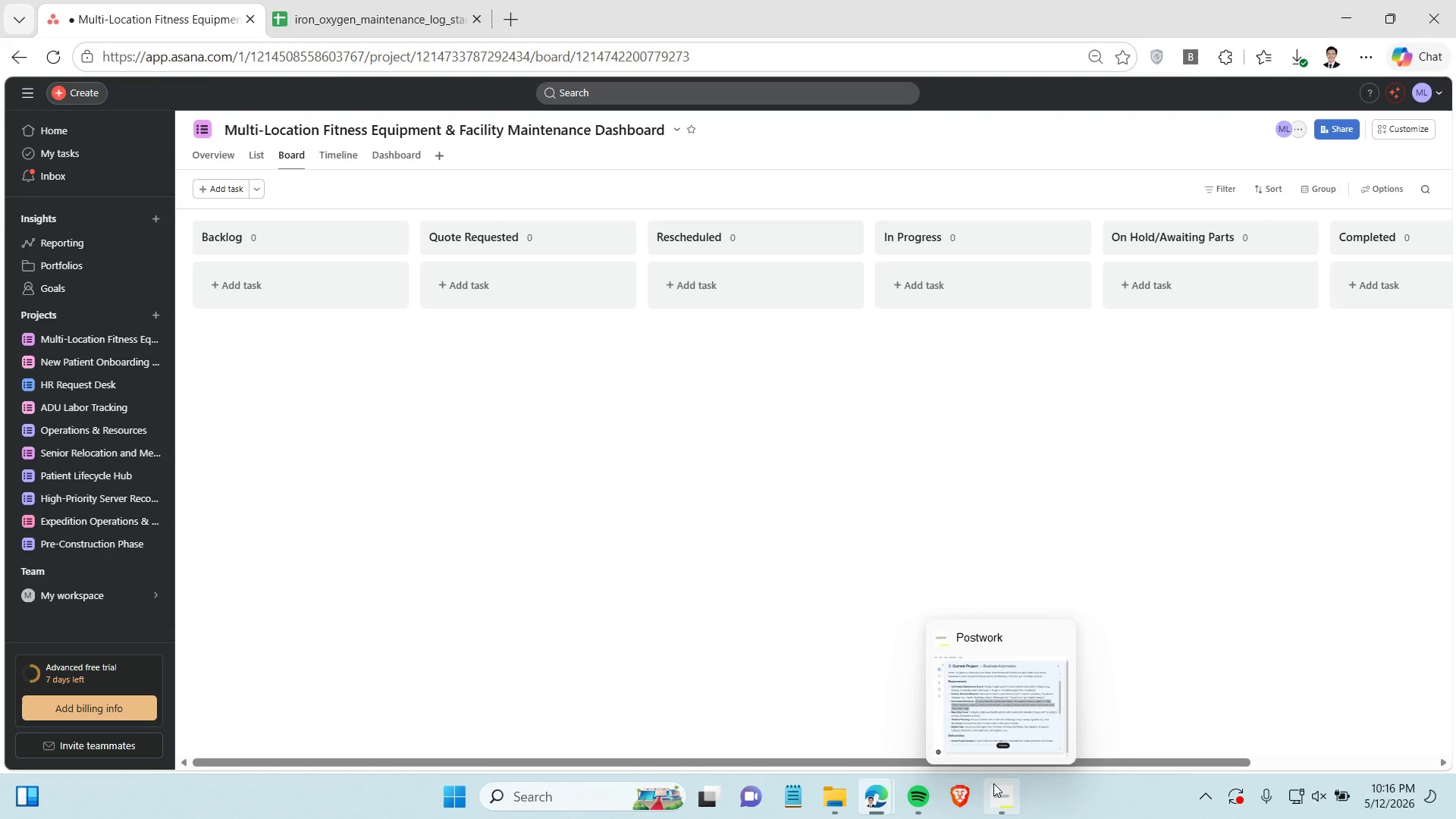 
left_click([993, 783])
 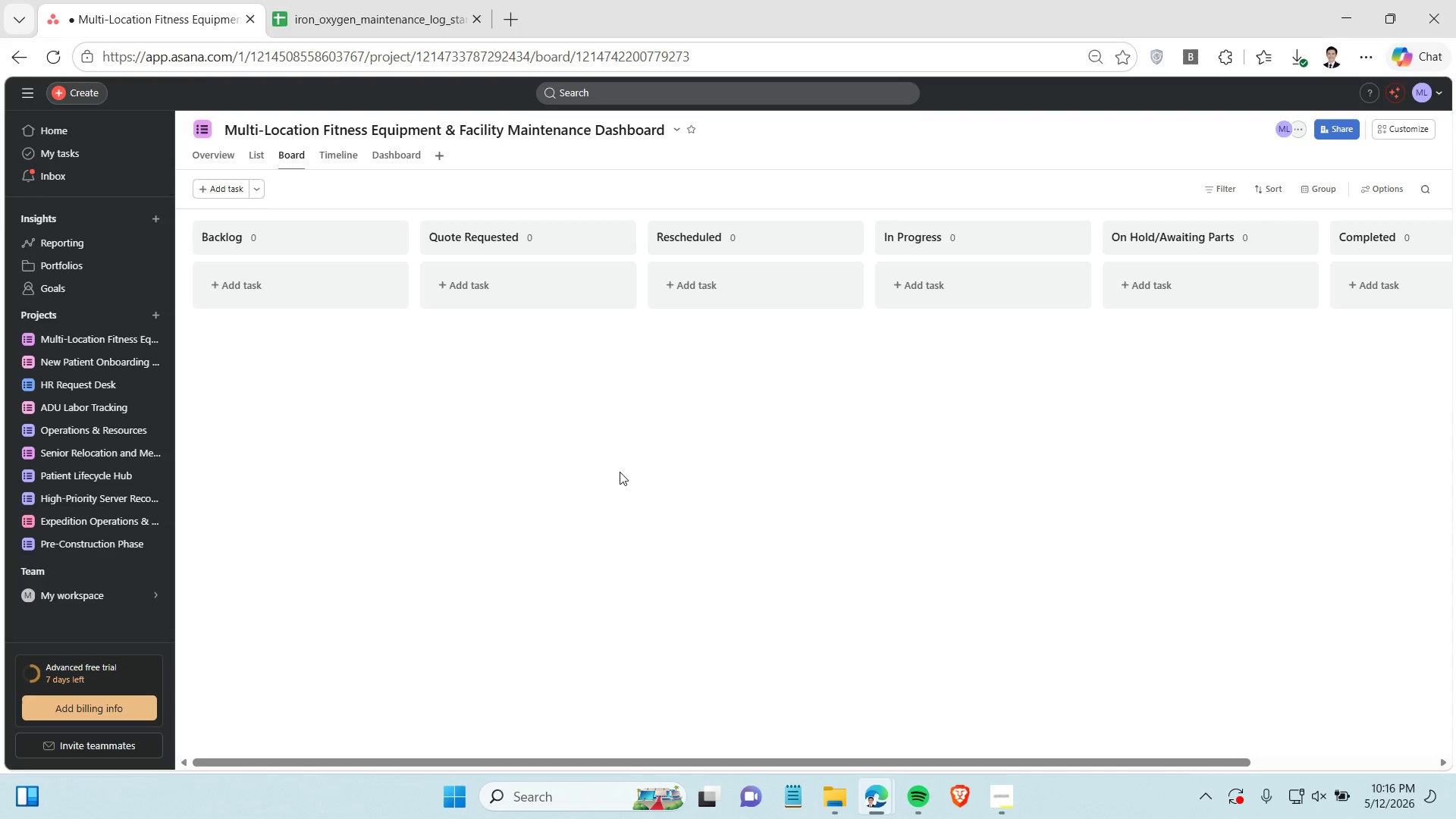 
left_click([841, 794])
 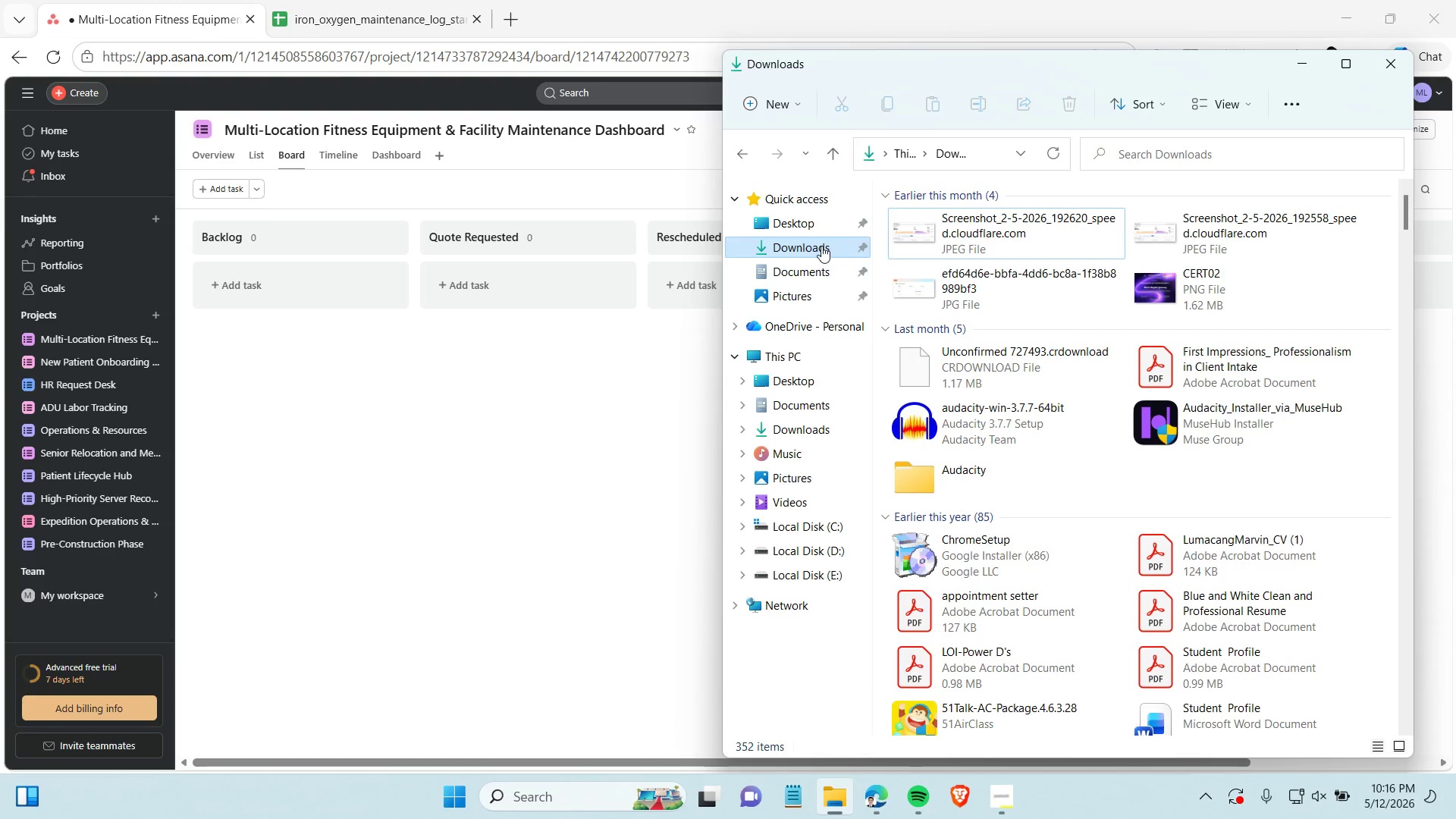 
left_click([821, 246])
 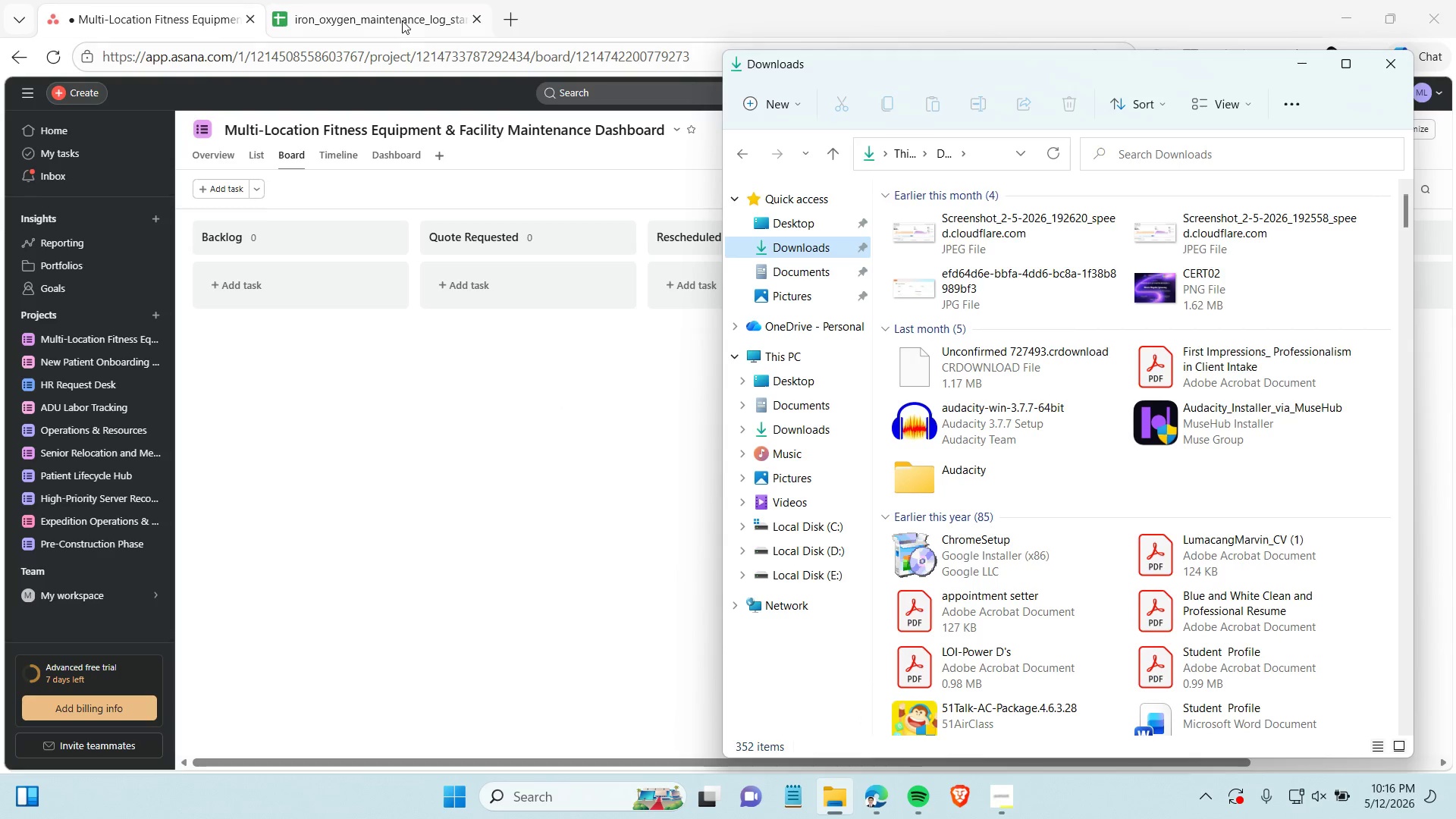 
left_click([400, 20])
 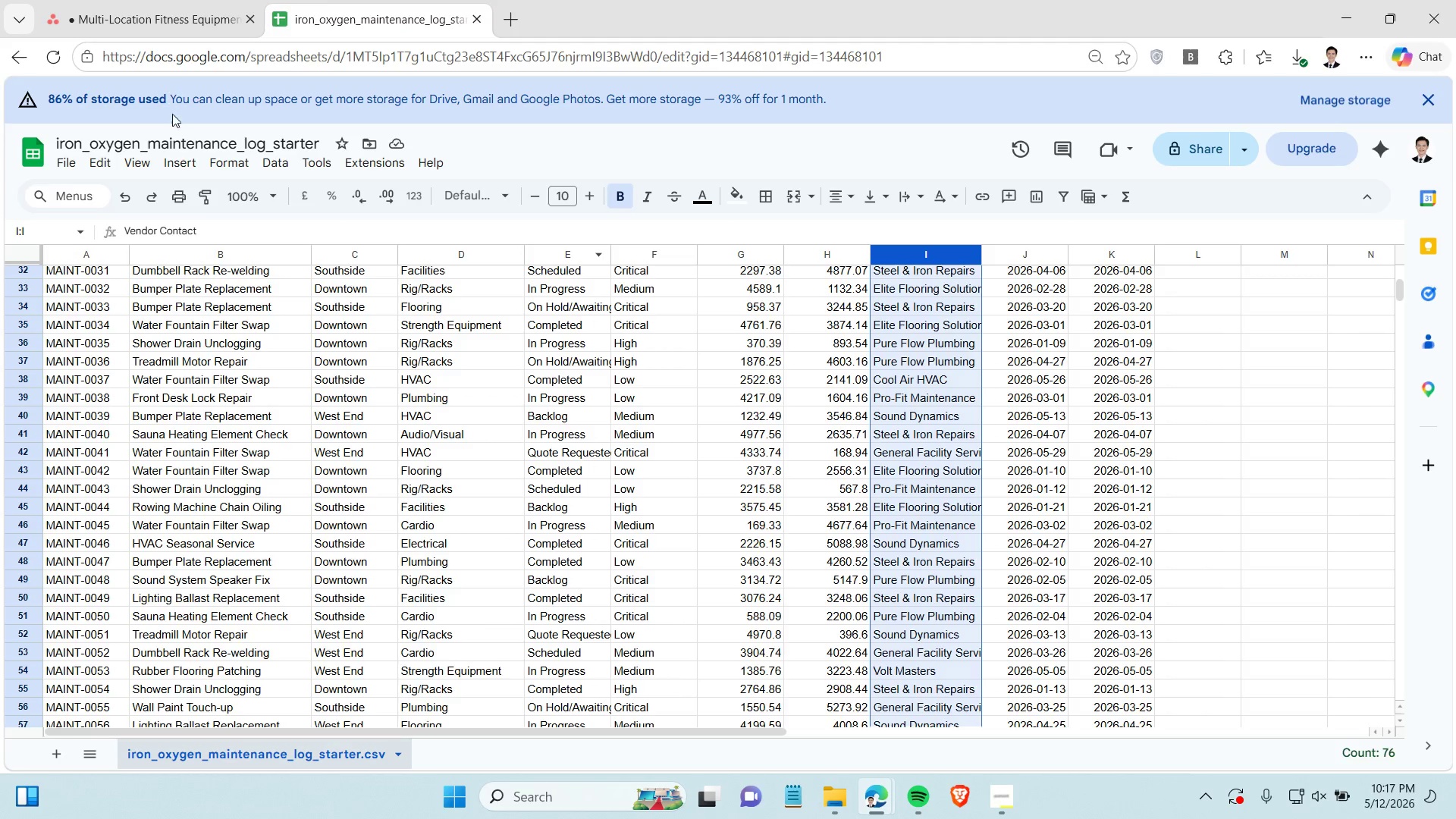 
scroll: coordinate [350, 435], scroll_direction: up, amount: 12.0
 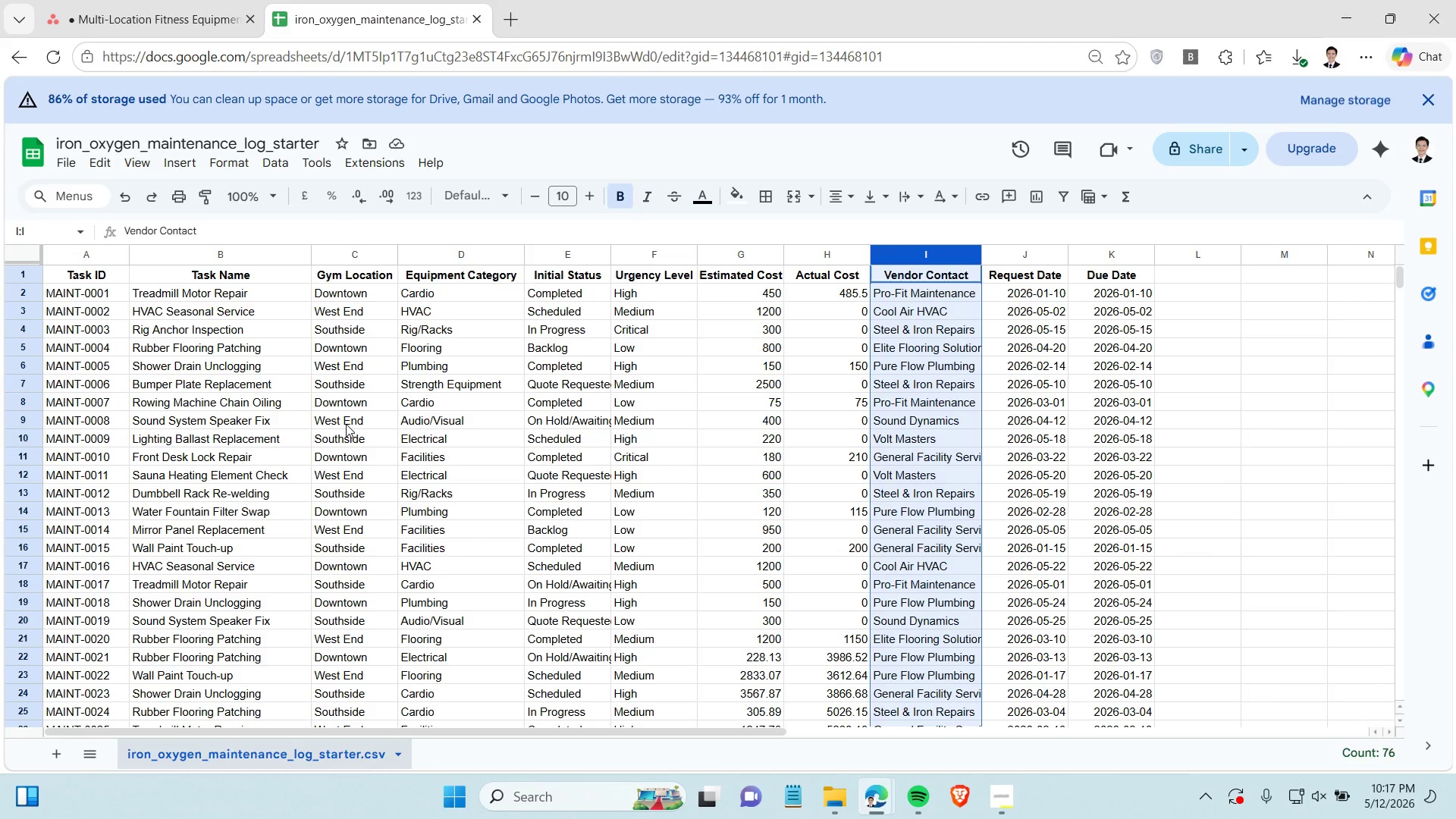 
wait(14.23)
 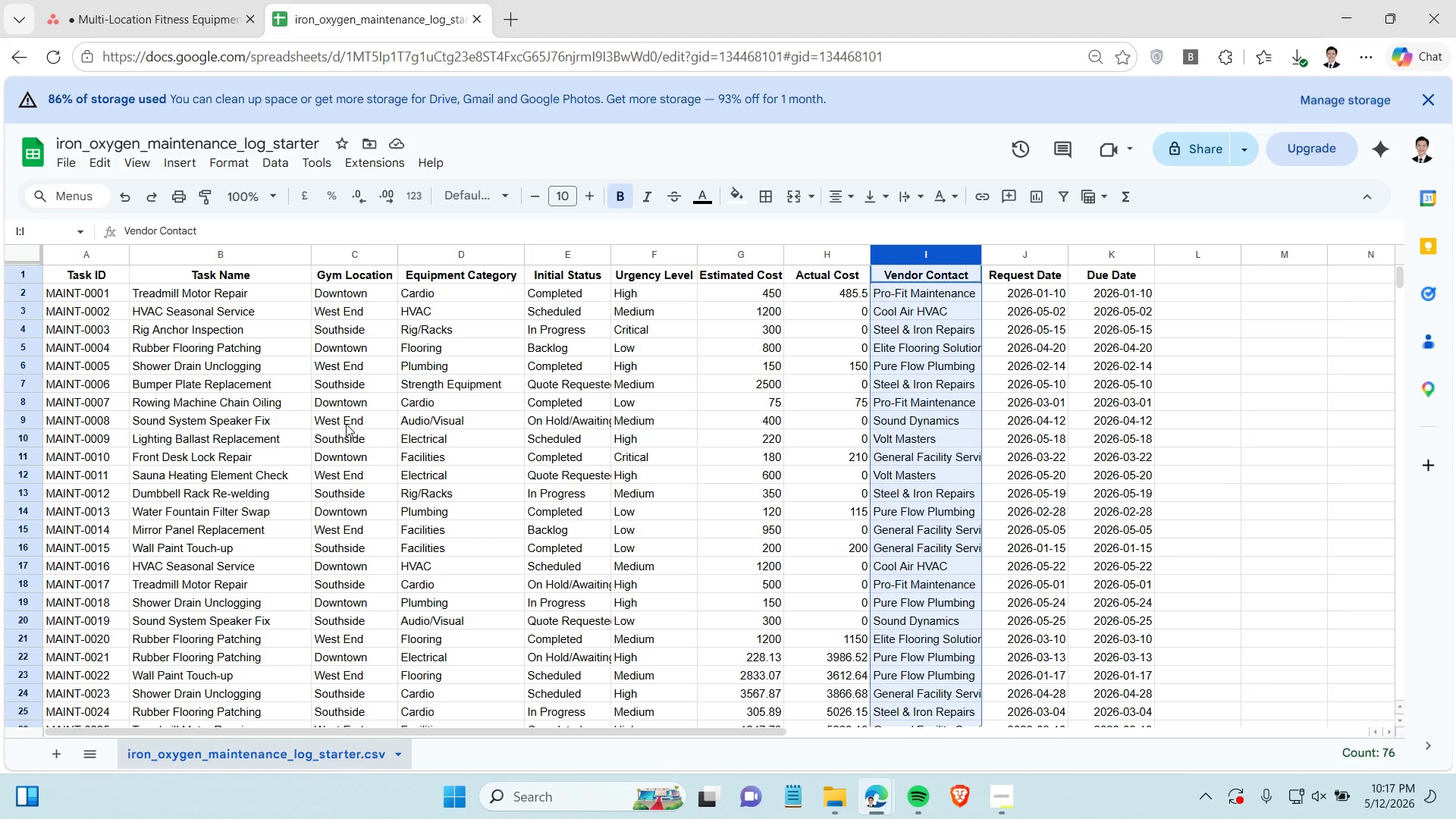 
left_click_drag(start_coordinate=[566, 293], to_coordinate=[576, 404])
 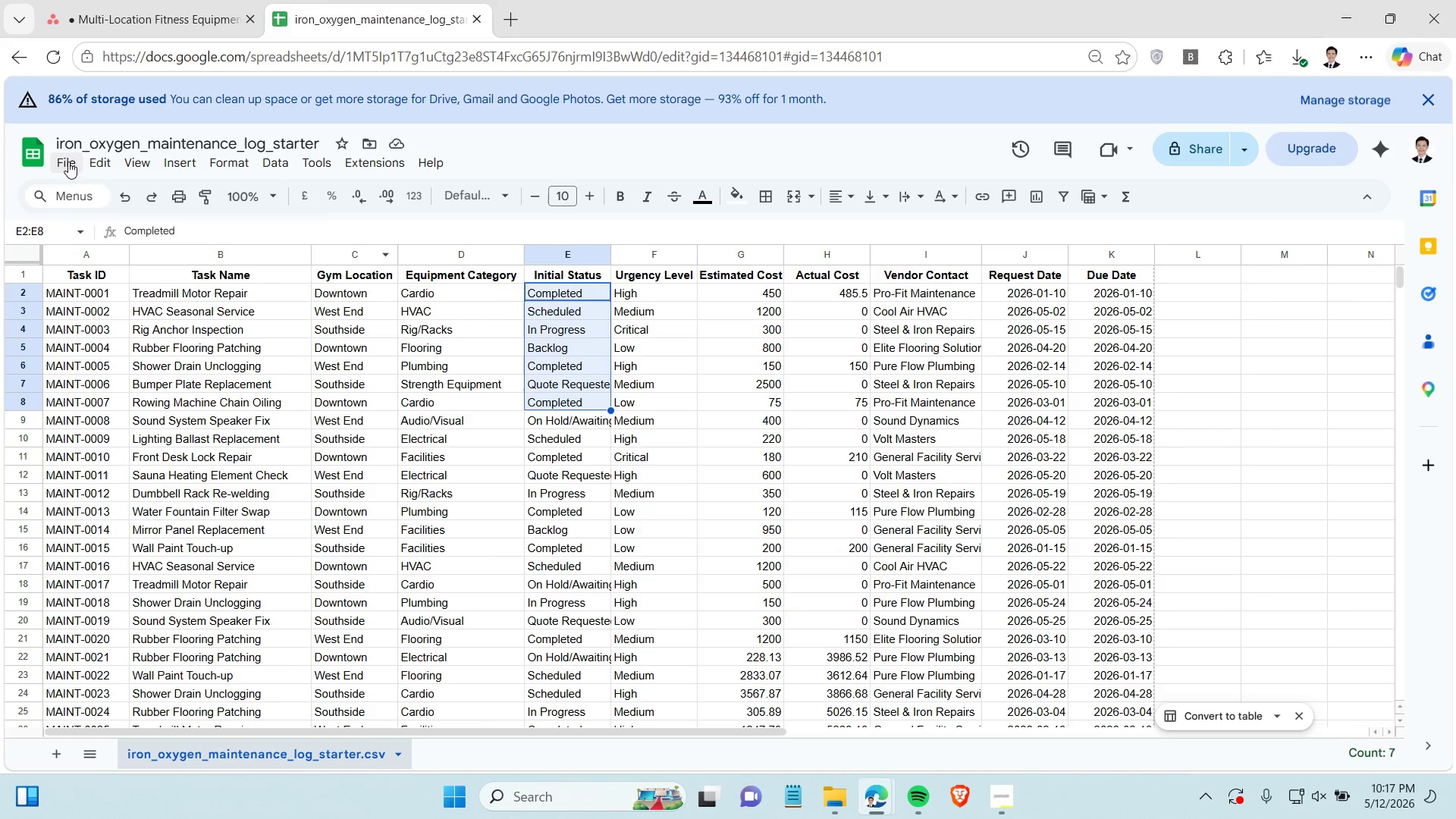 
left_click([67, 161])
 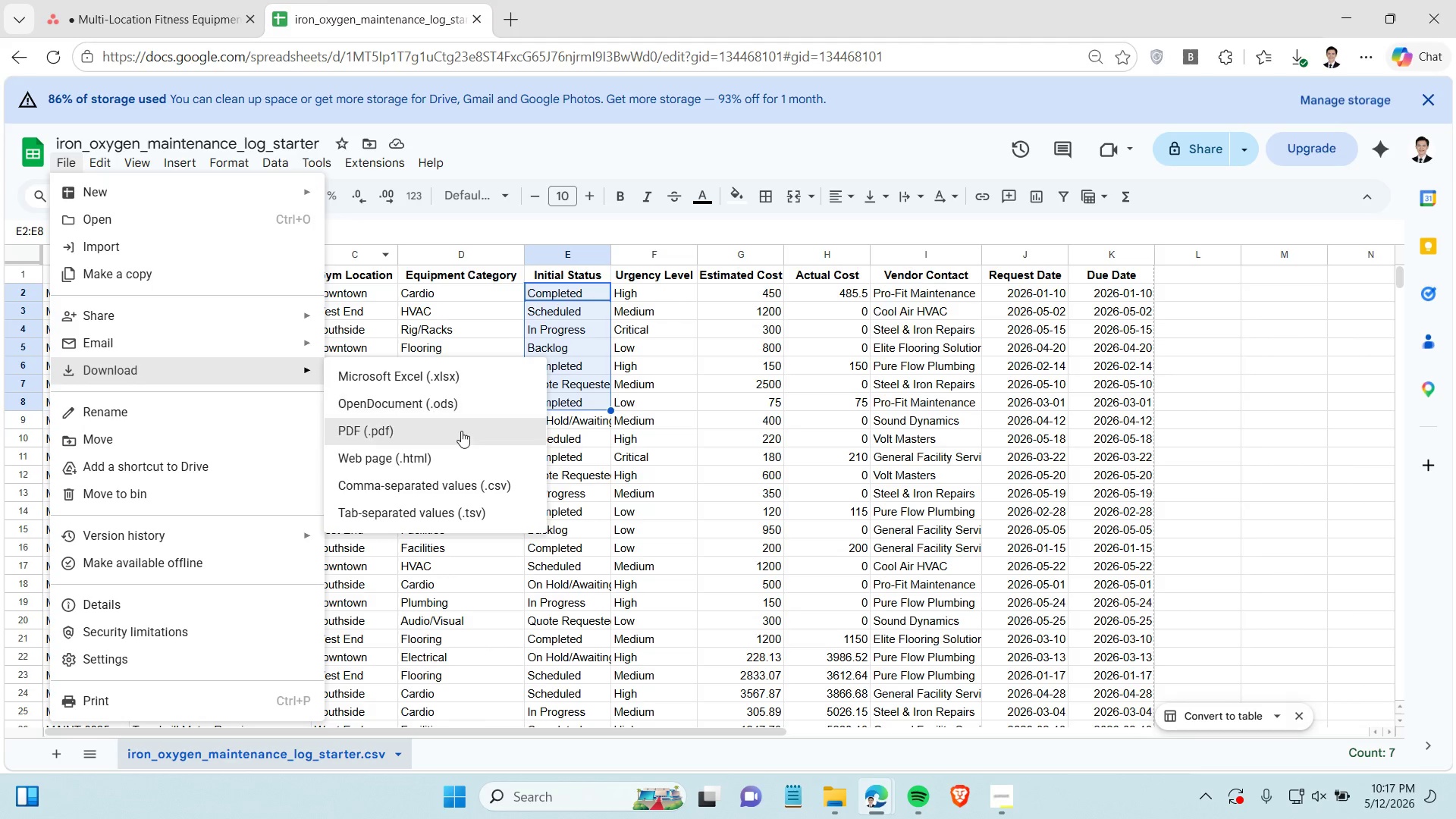 
left_click([465, 477])
 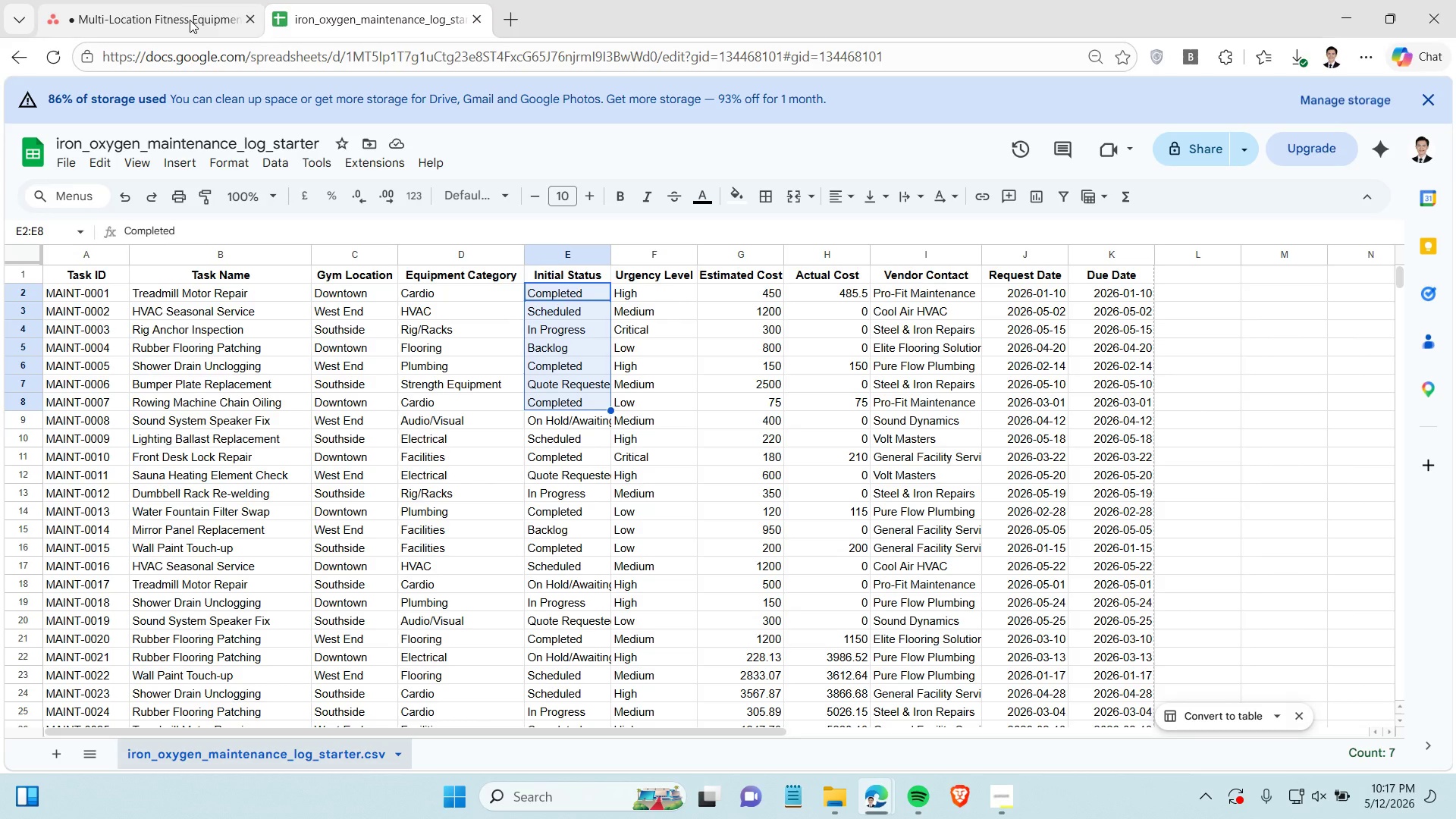 
left_click([180, 5])
 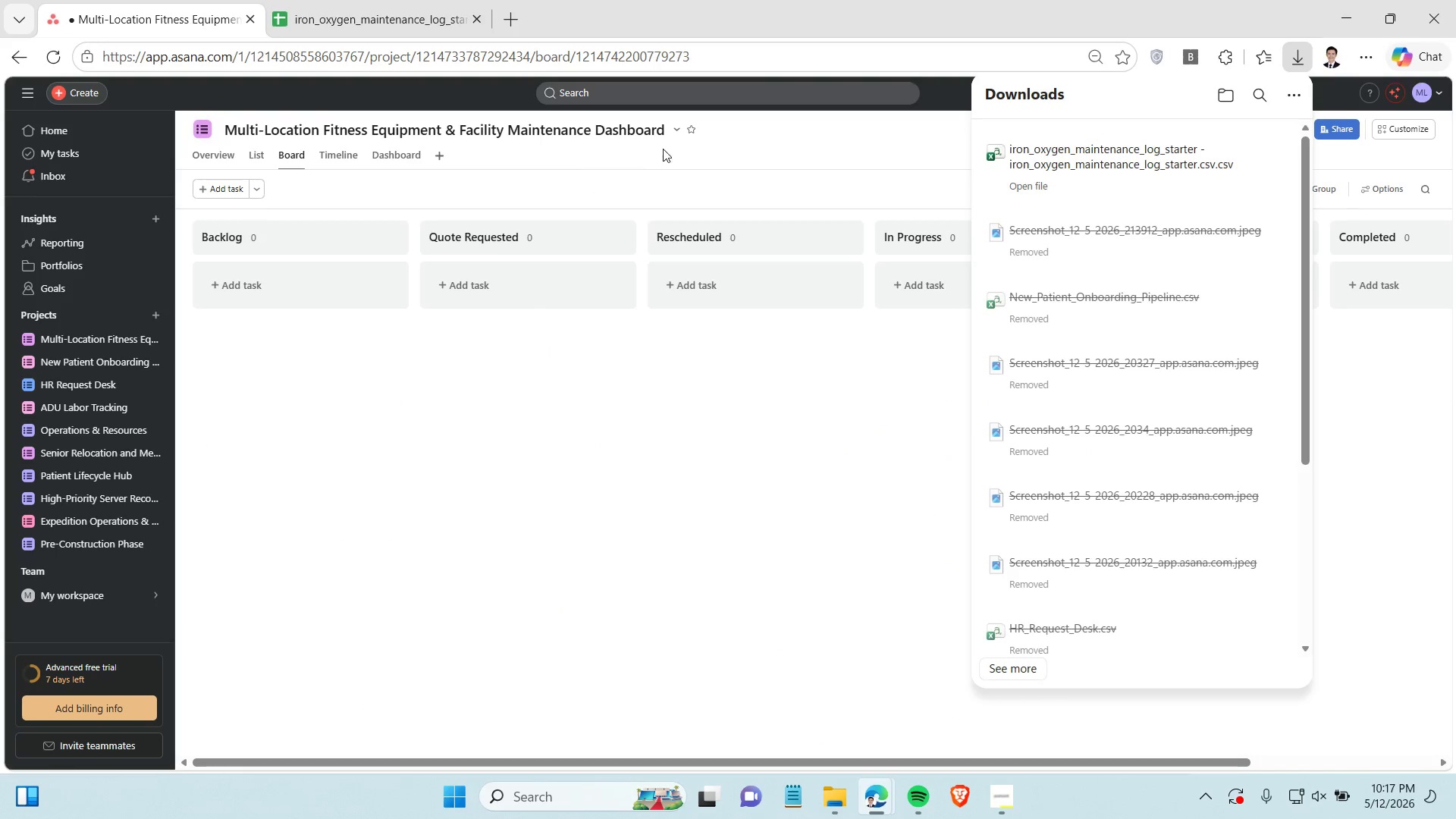 
left_click([677, 129])
 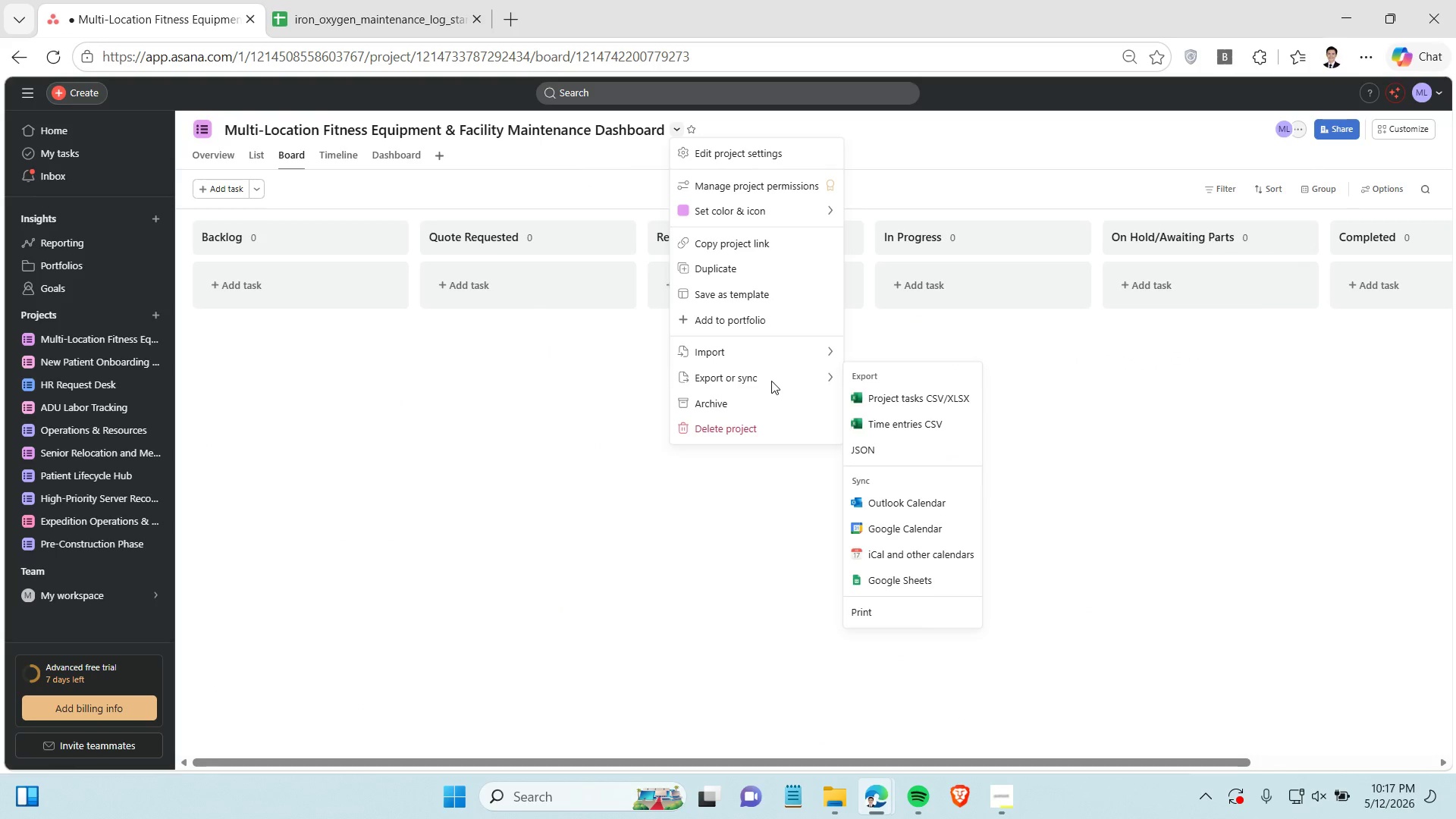 
left_click([767, 347])
 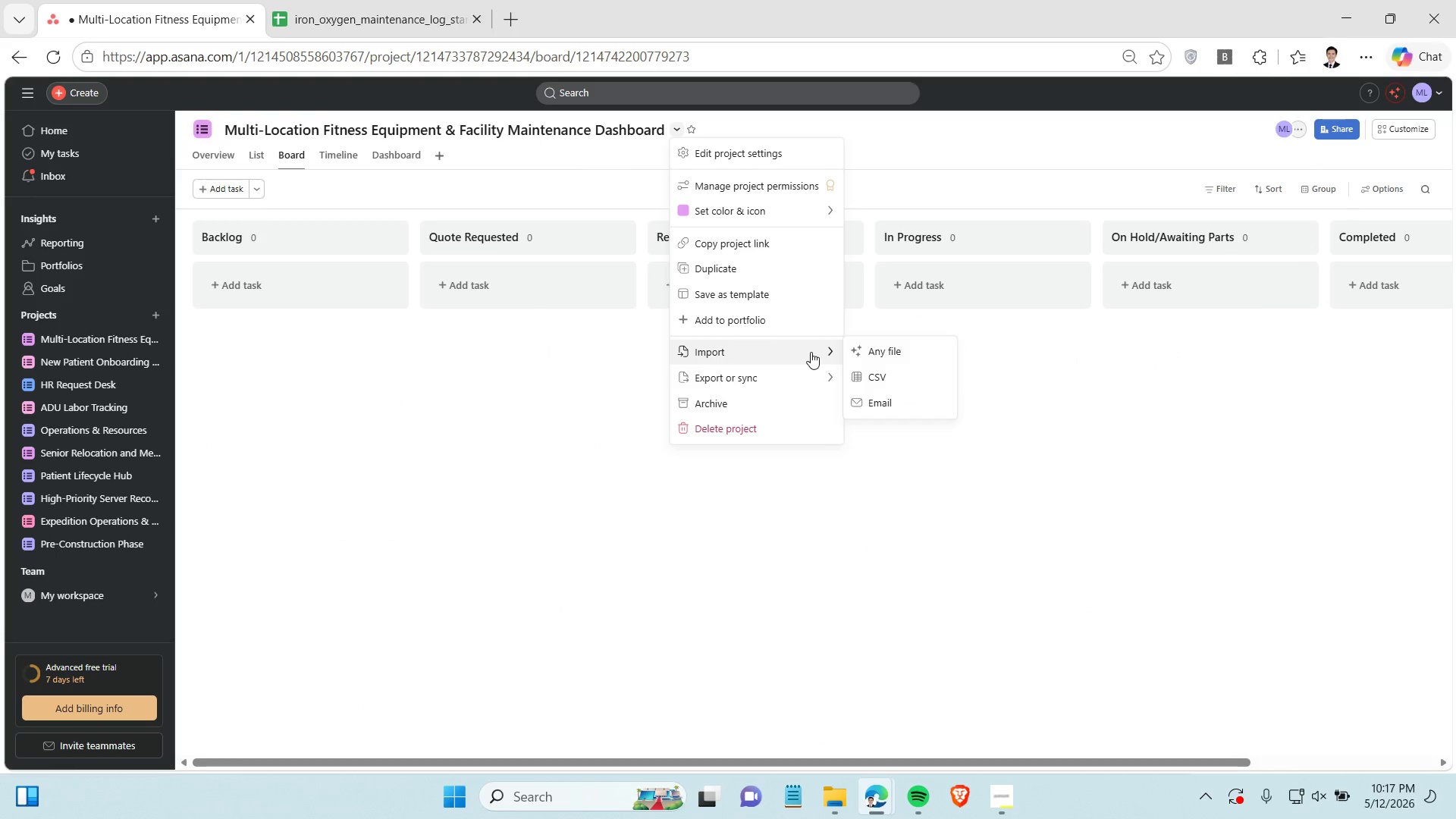 
left_click([811, 352])
 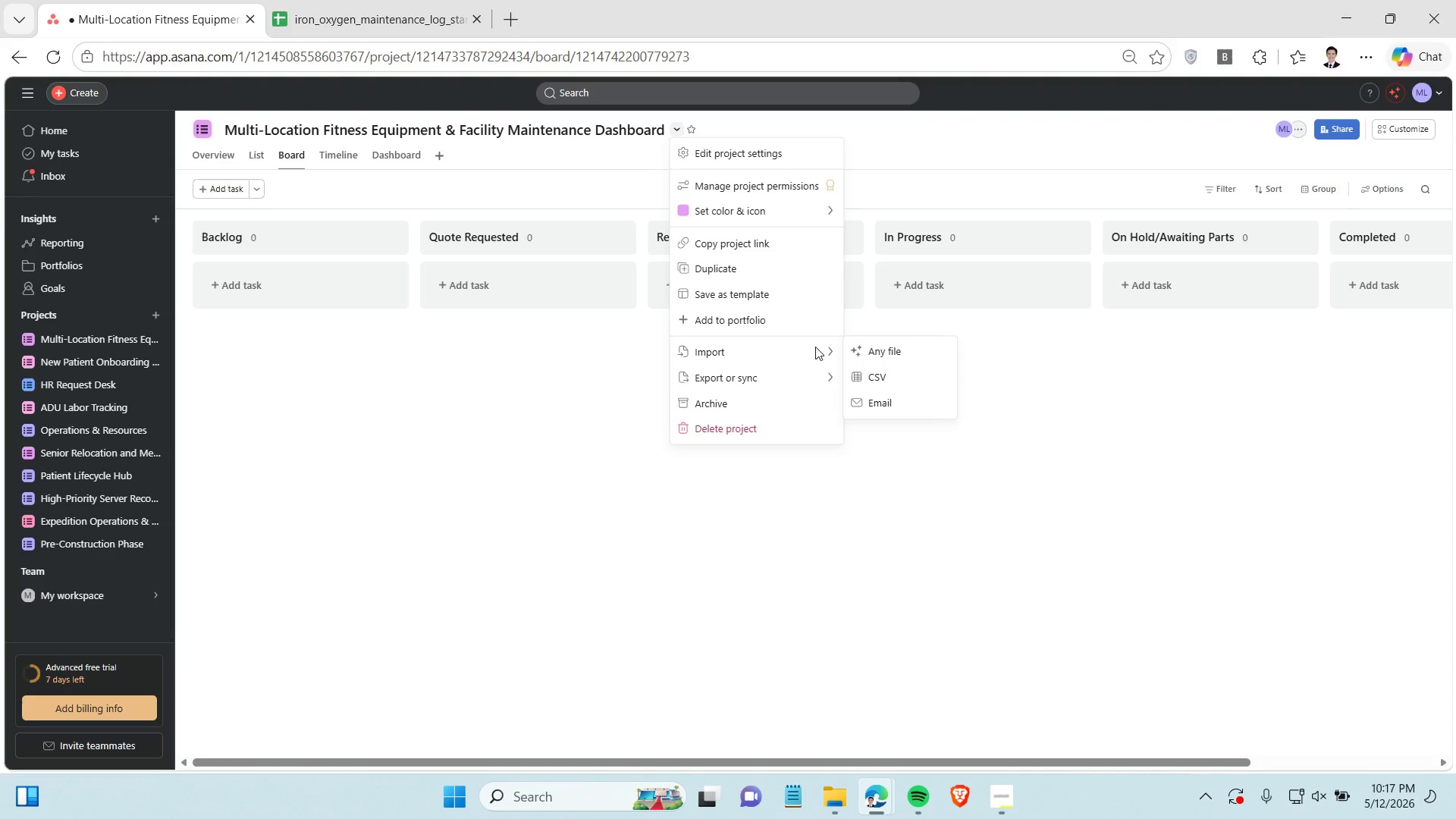 
left_click([815, 347])
 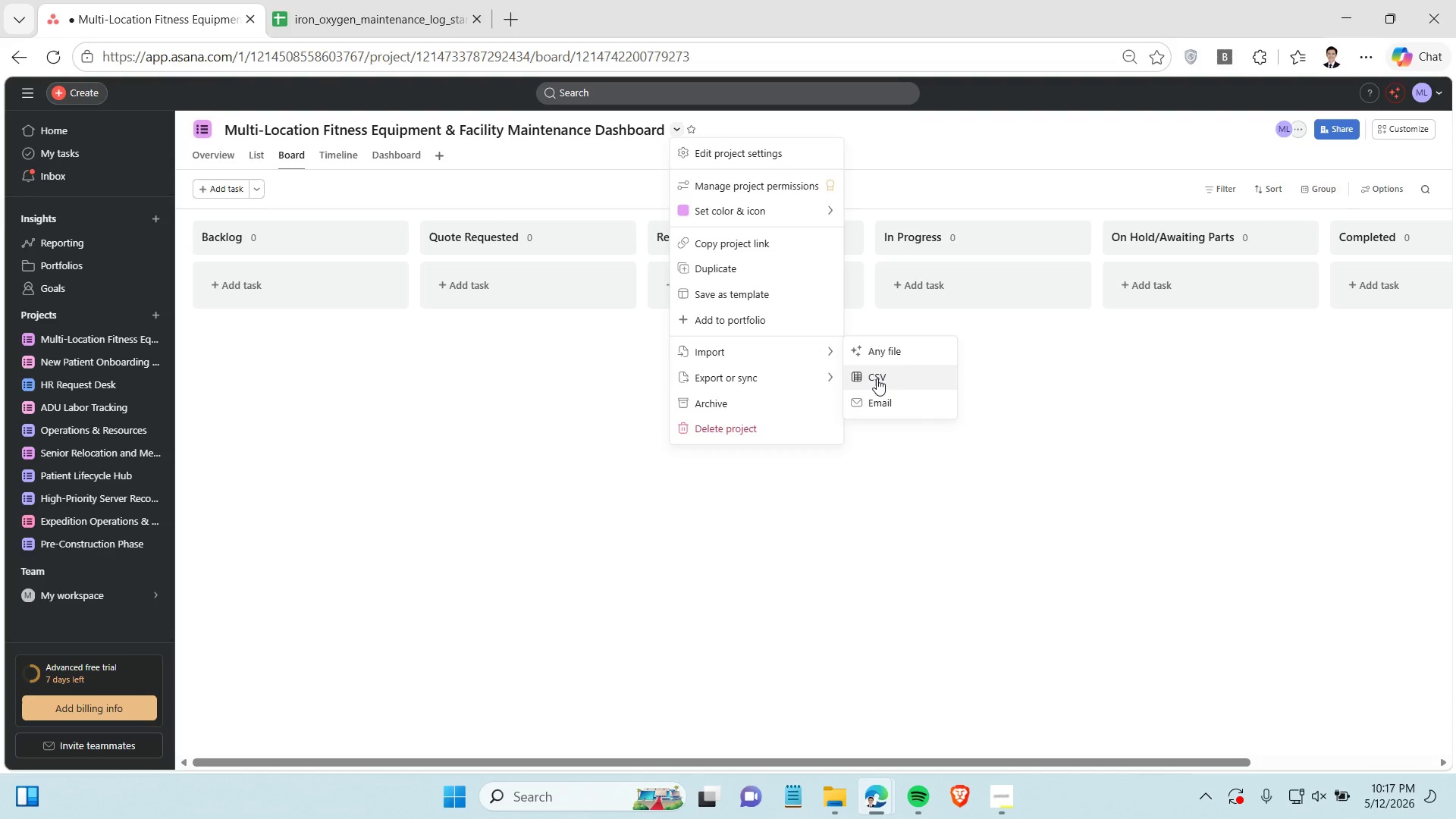 
left_click([877, 378])
 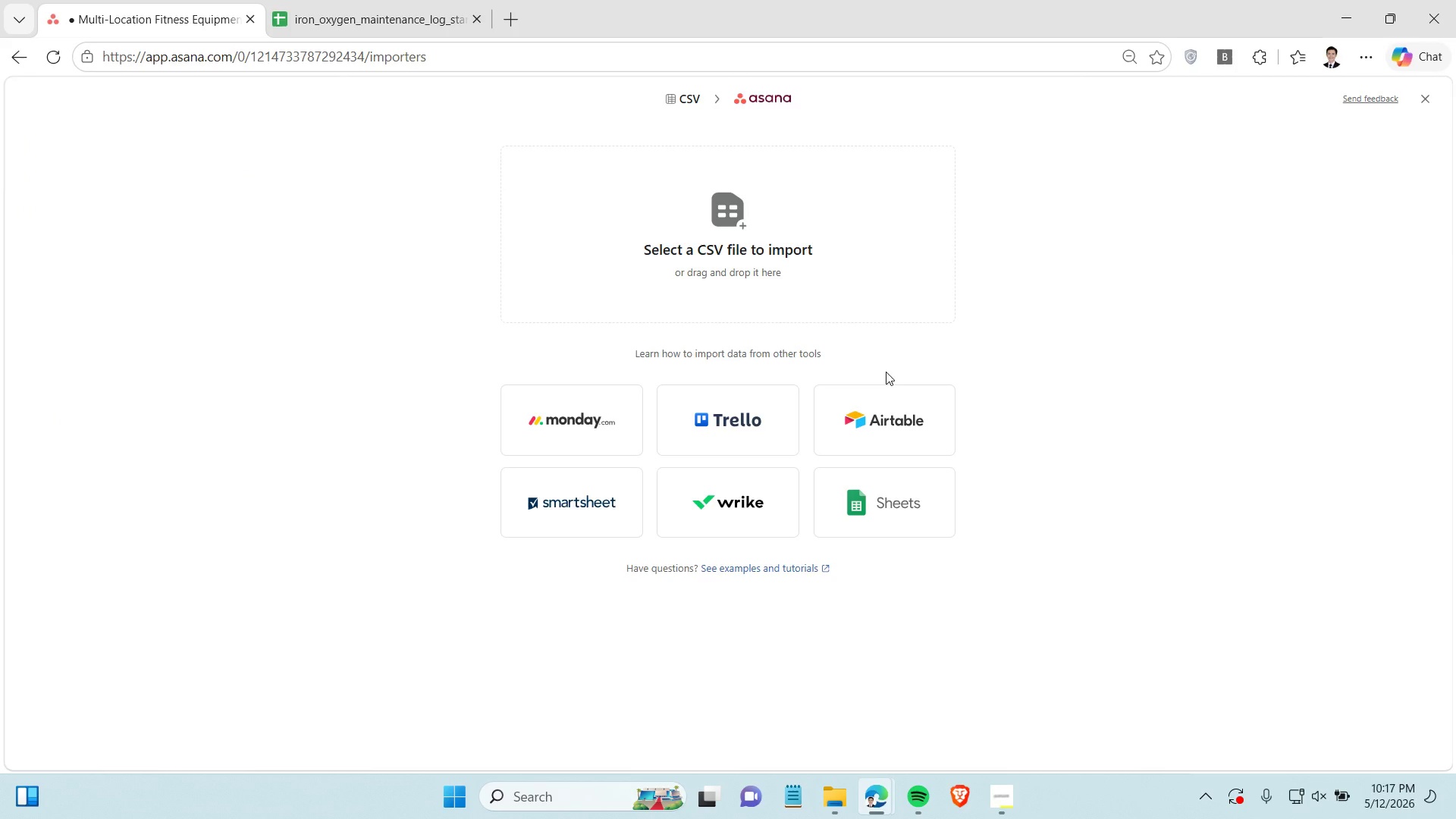 
wait(15.14)
 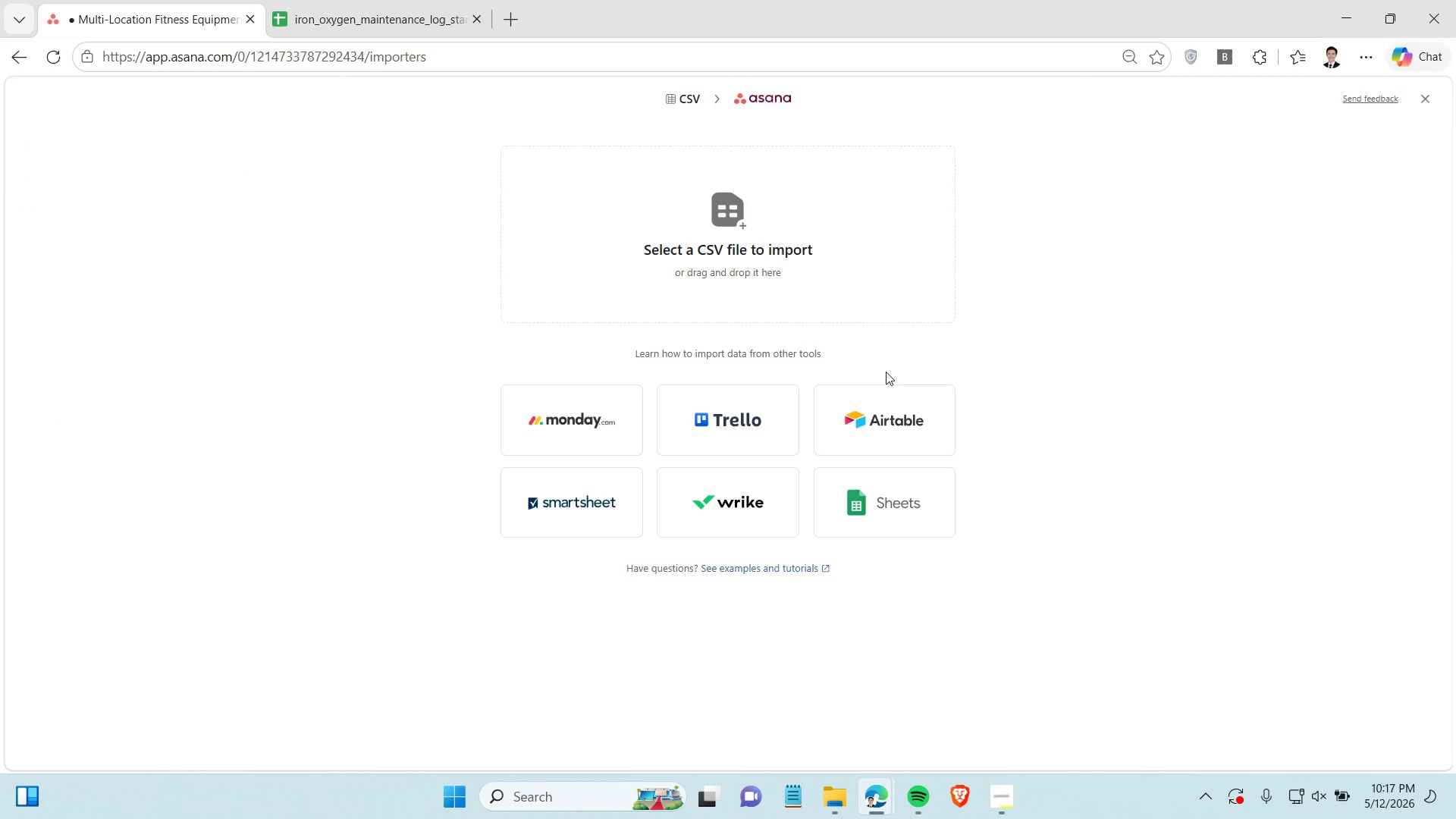 
left_click([806, 264])
 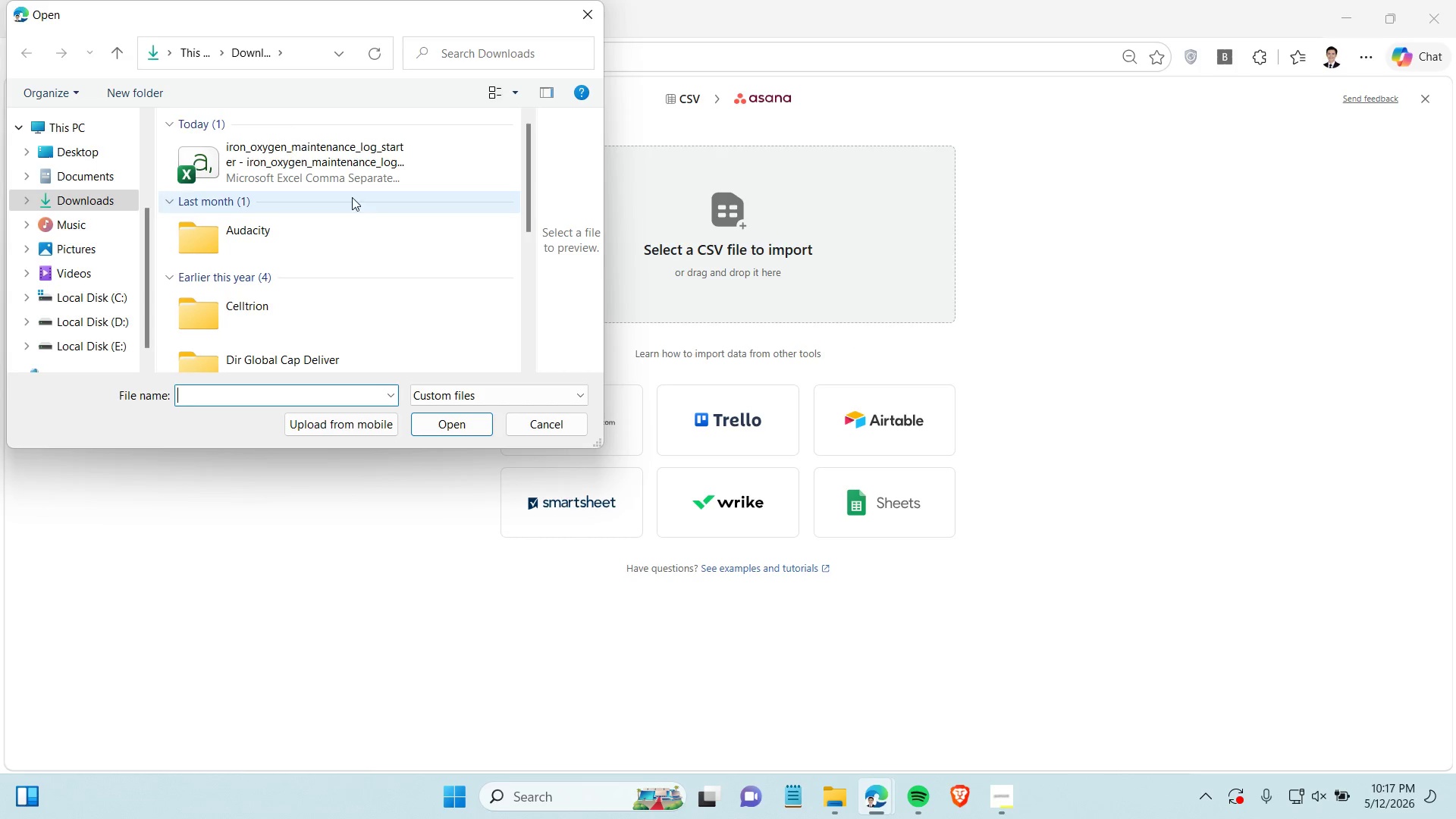 
left_click([344, 168])
 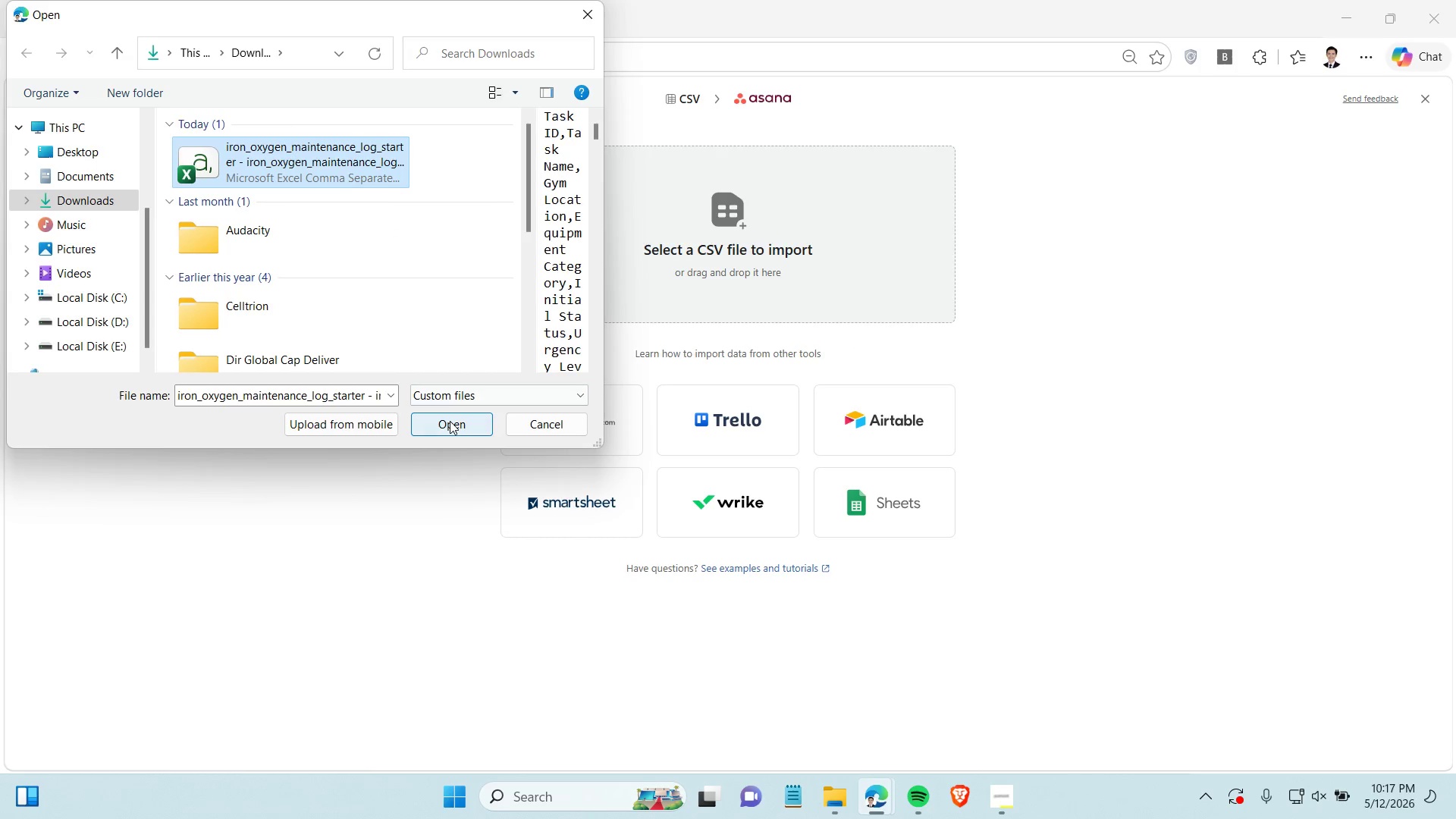 
left_click([450, 421])
 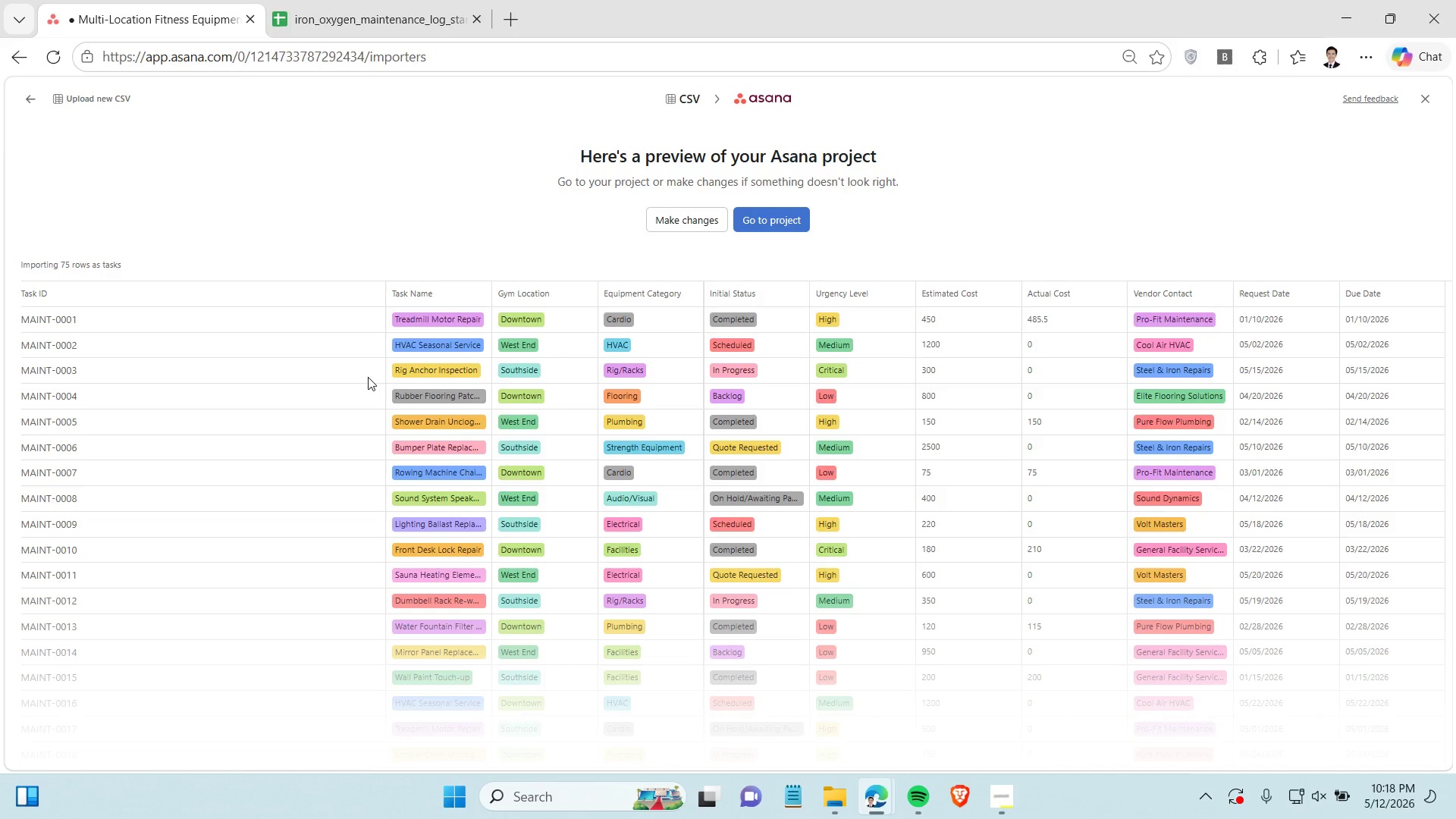 
wait(15.31)
 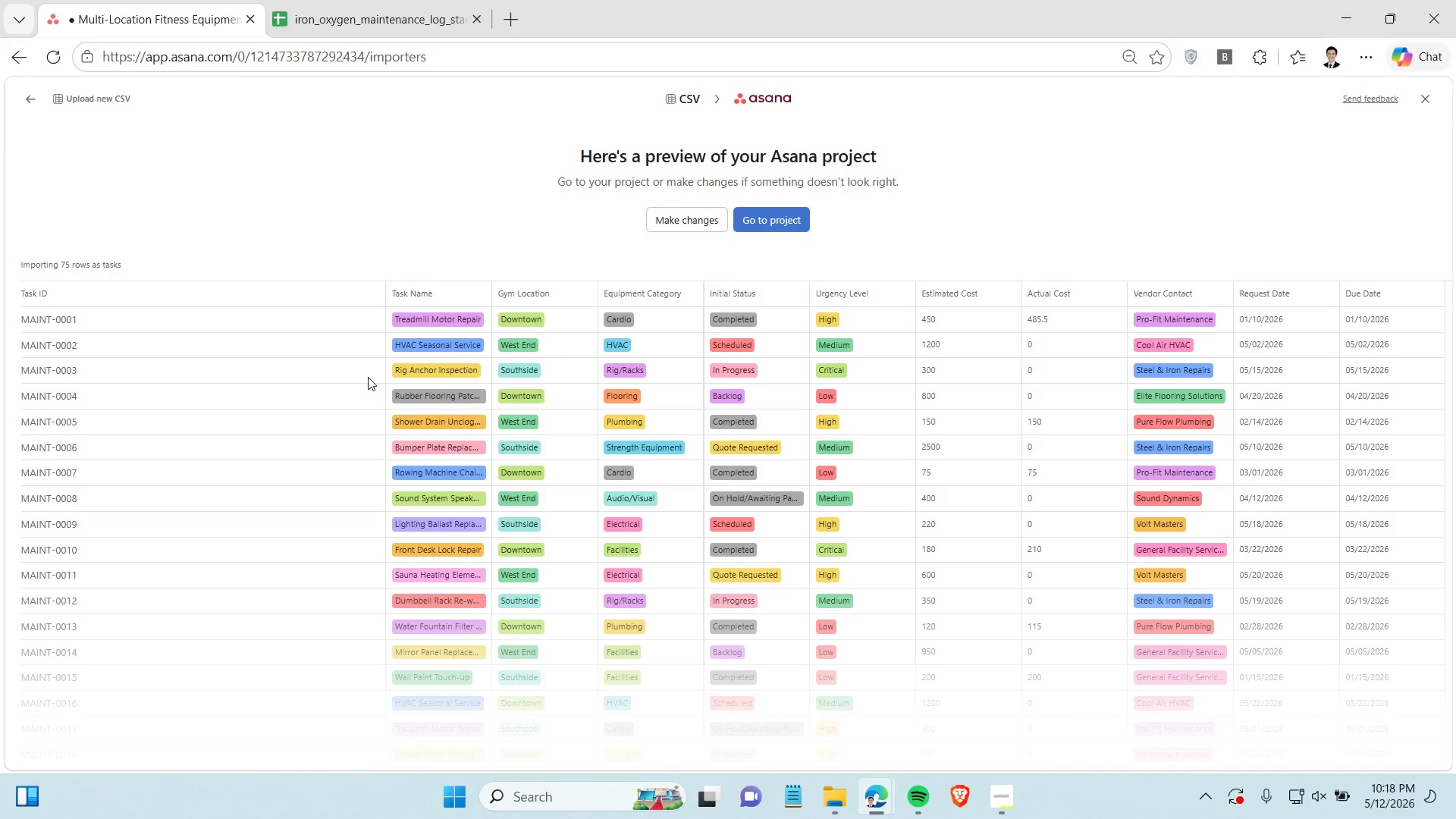 
left_click([761, 215])
 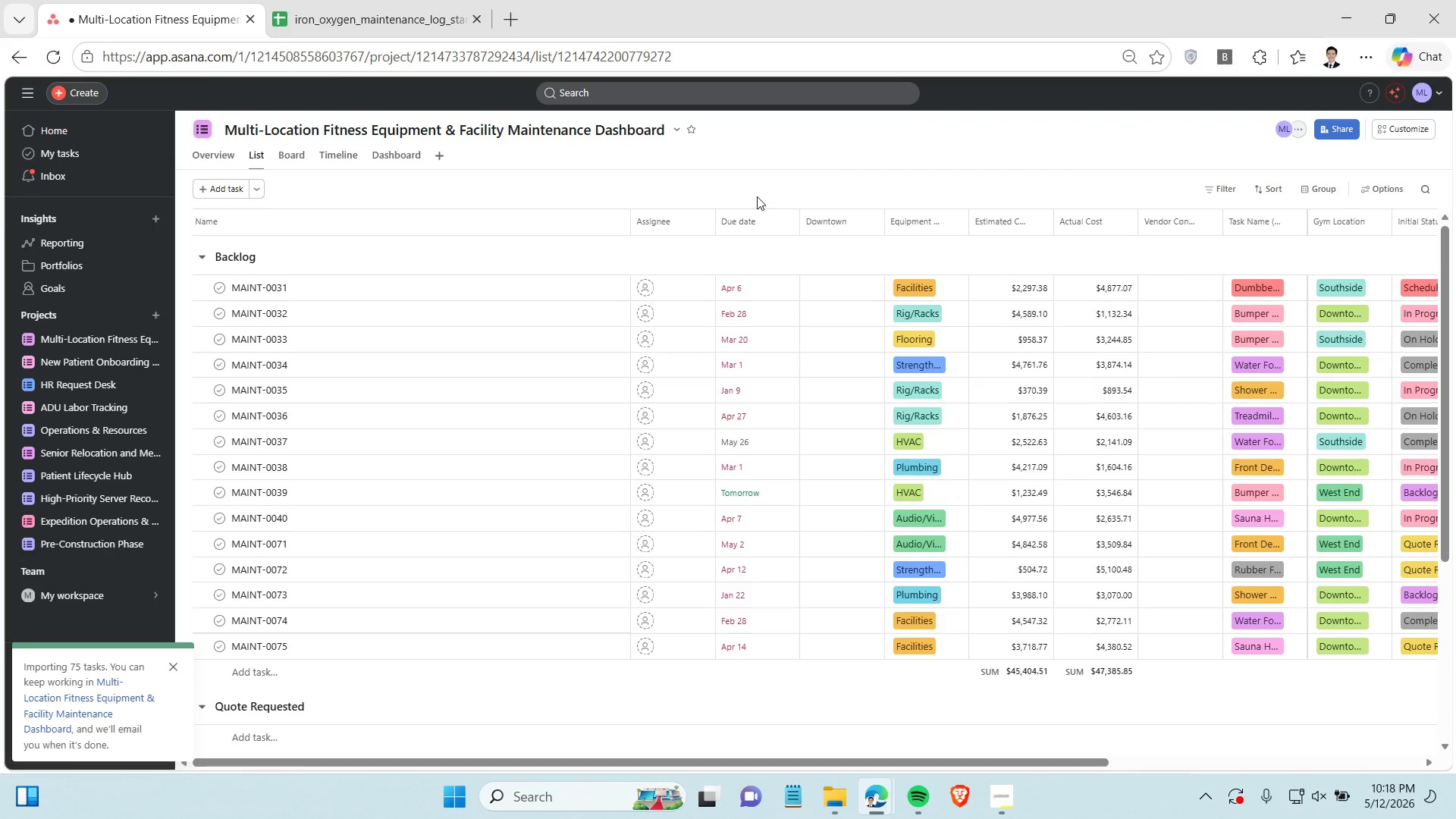 
wait(13.14)
 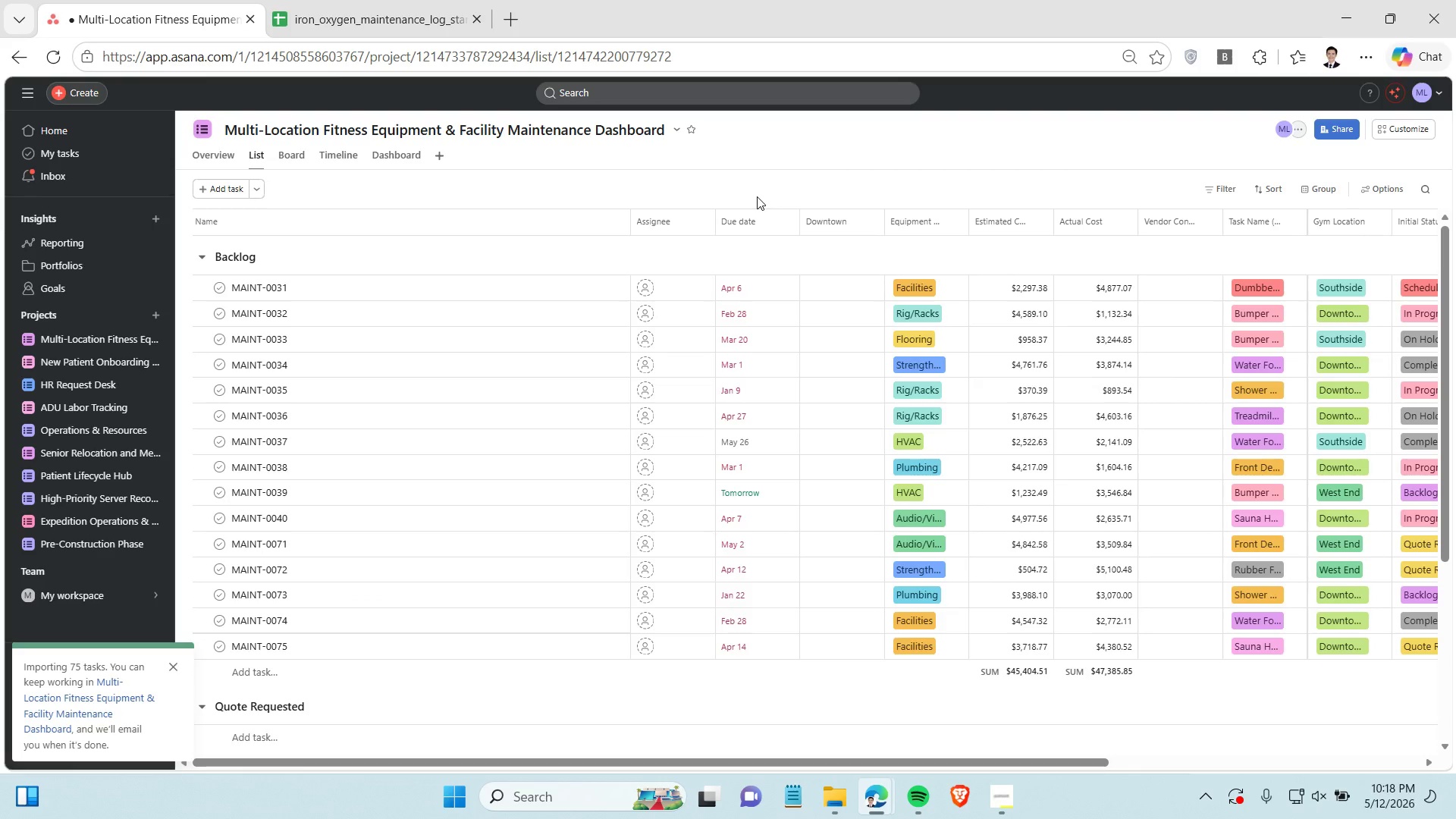 
left_click([697, 221])
 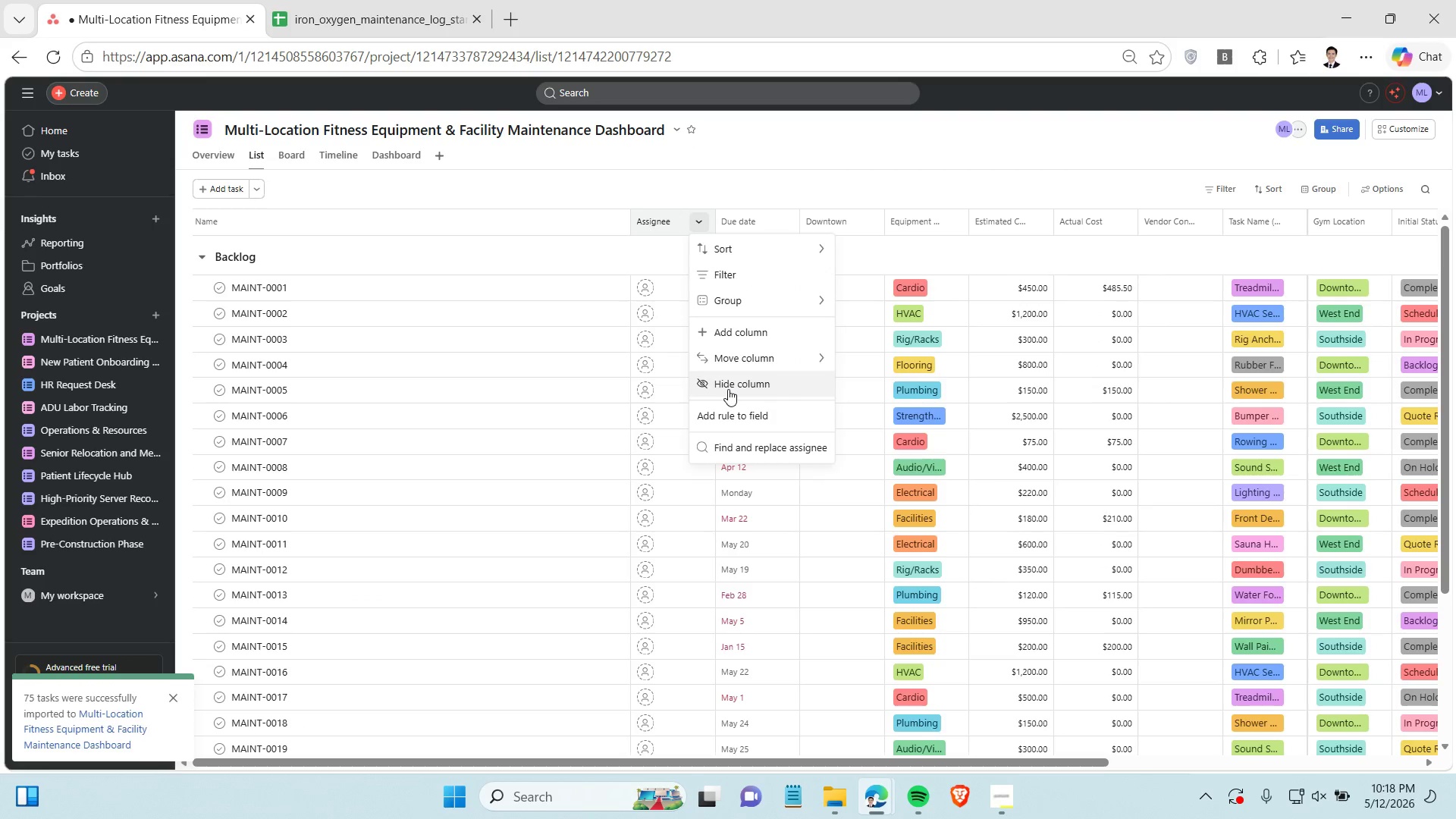 
left_click([728, 389])
 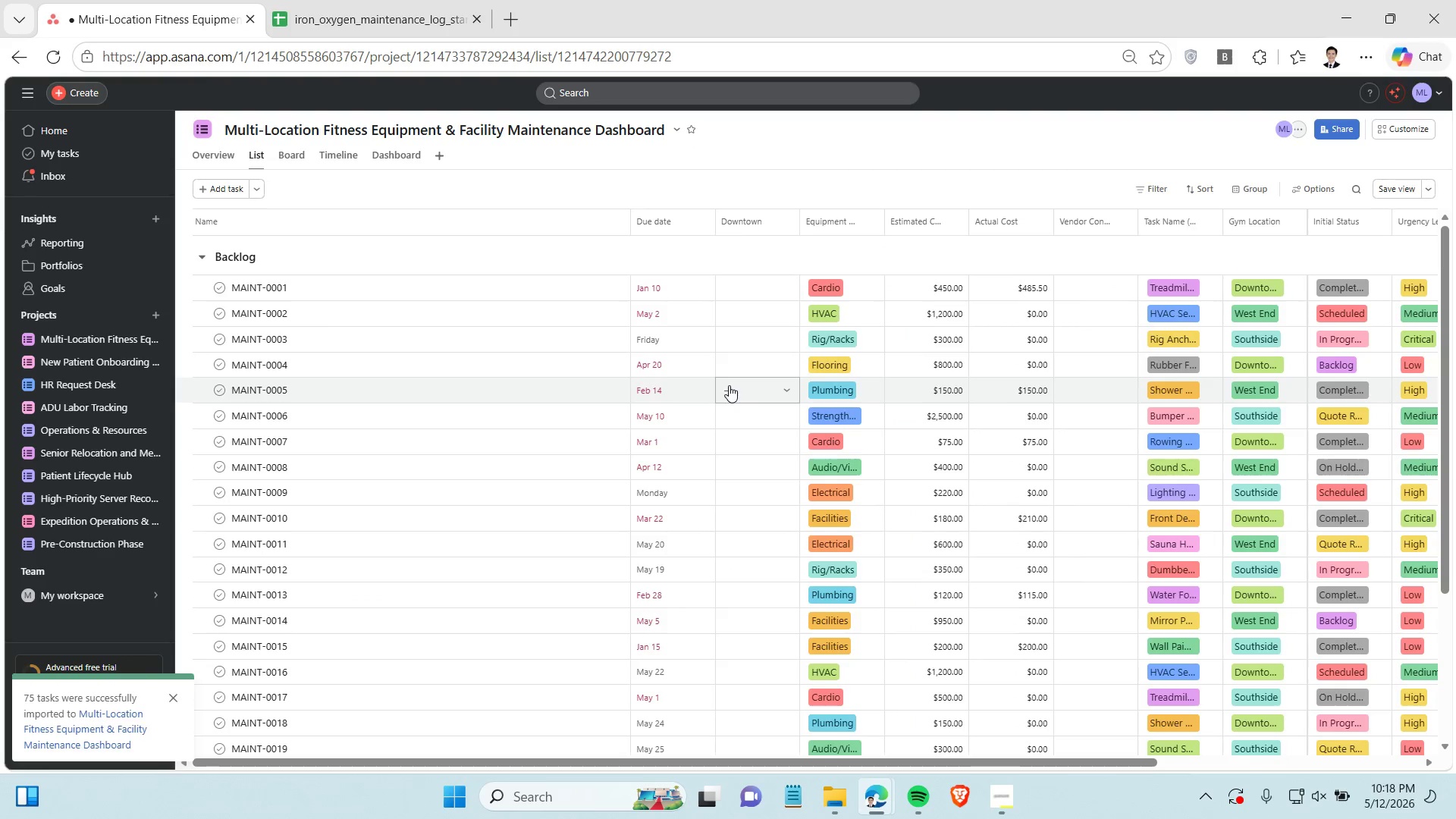 
mouse_move([744, 375])
 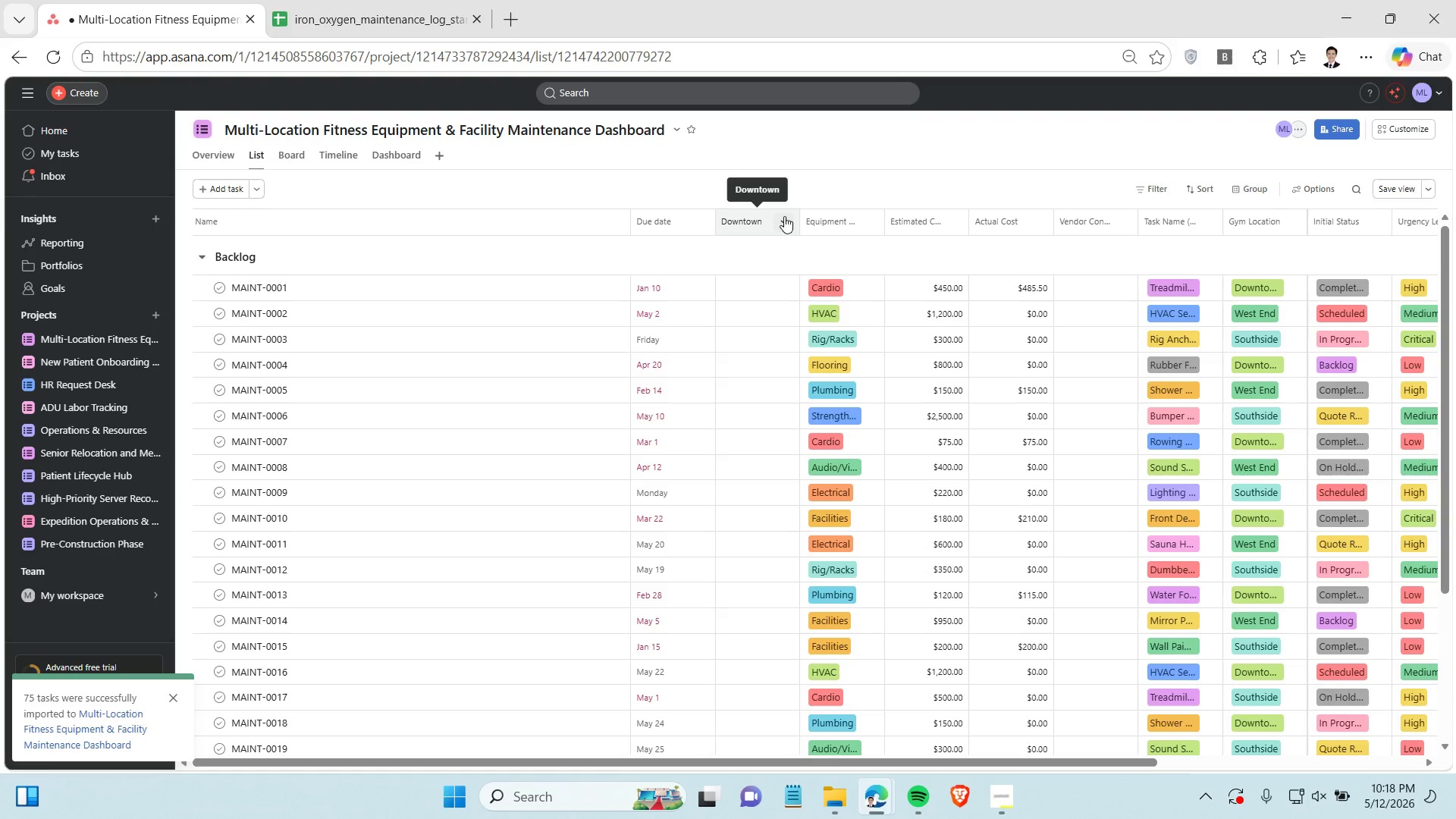 
wait(5.49)
 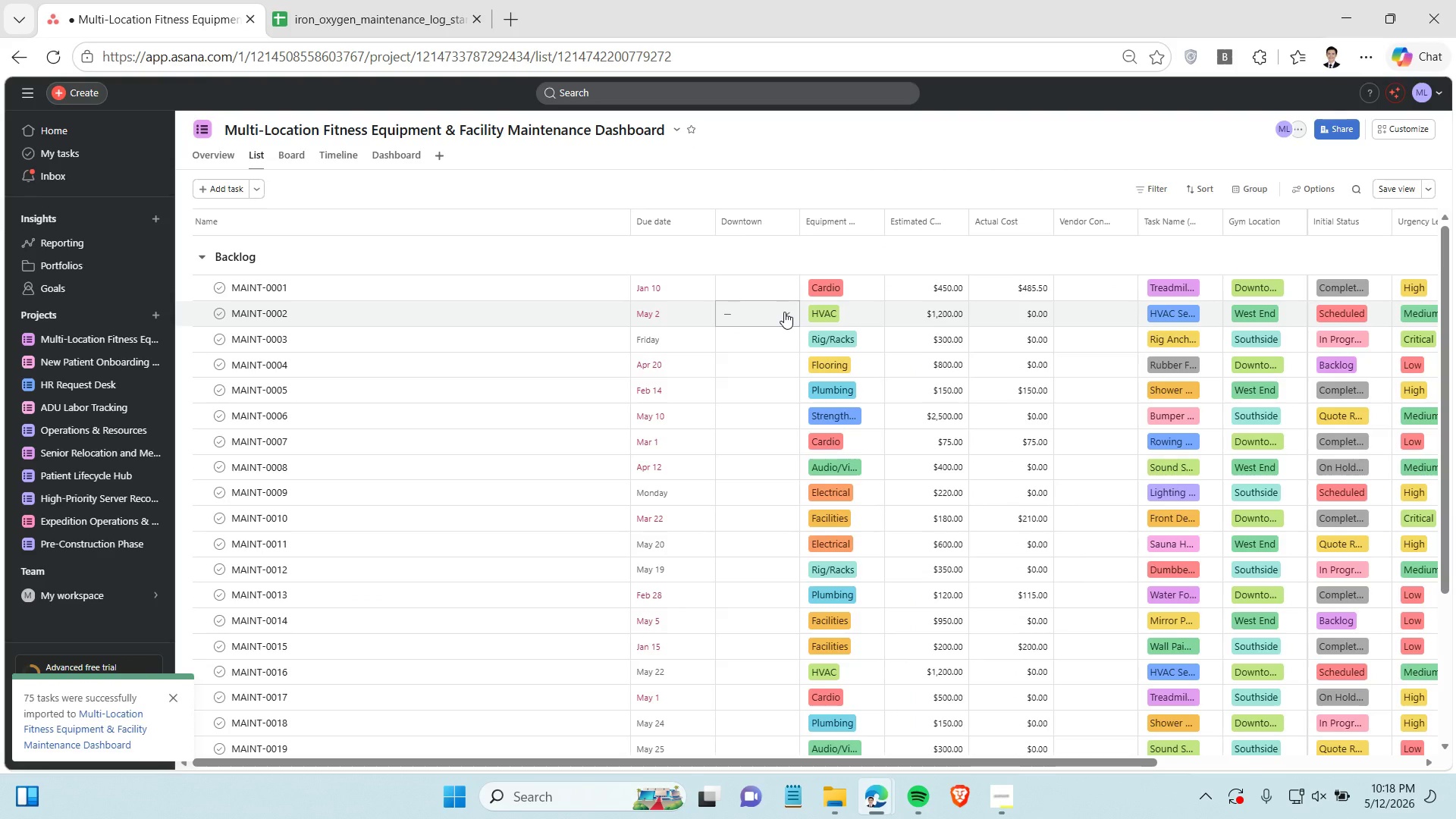 
left_click([383, 1])
 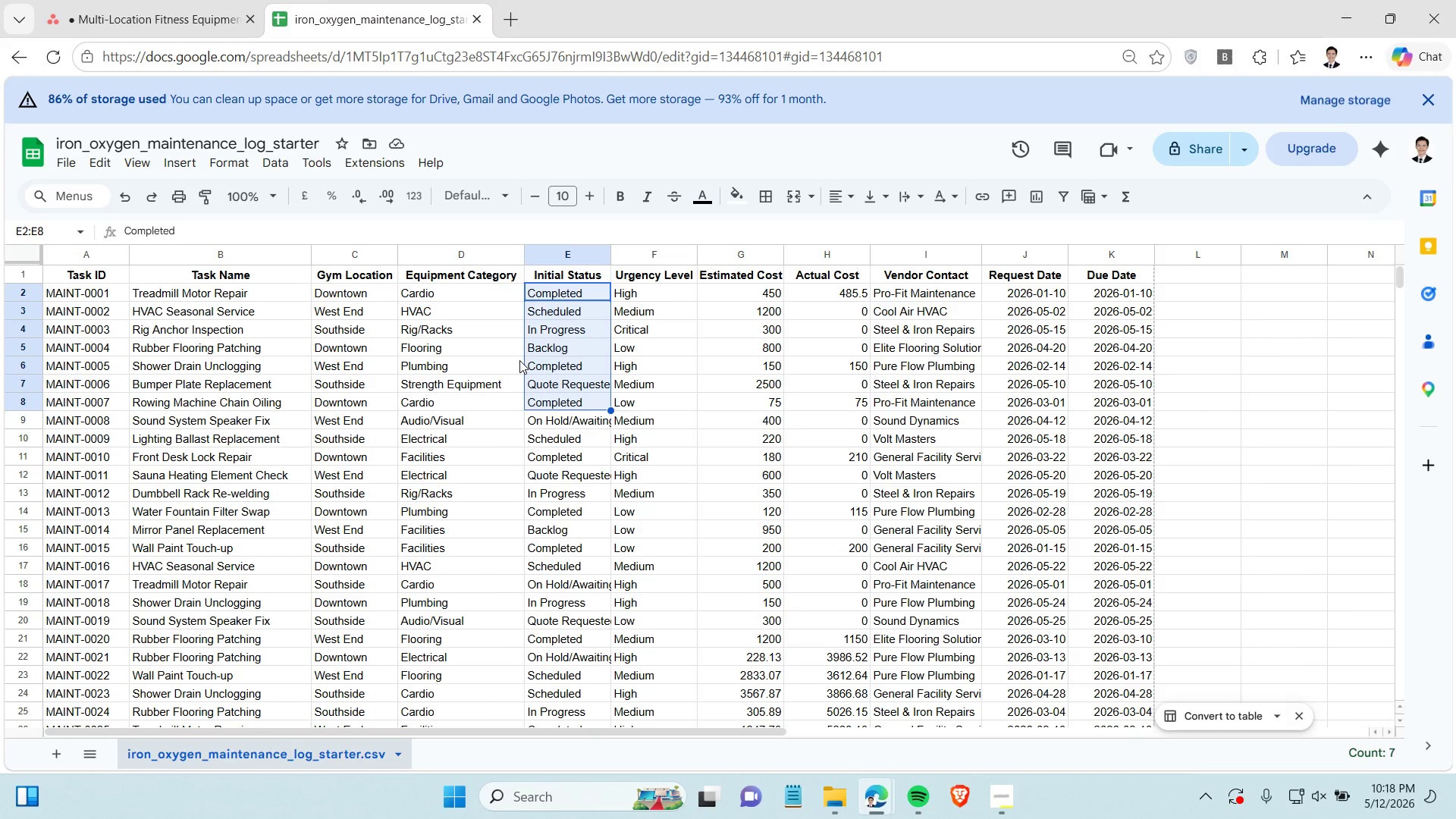 
scroll: coordinate [488, 411], scroll_direction: up, amount: 2.0
 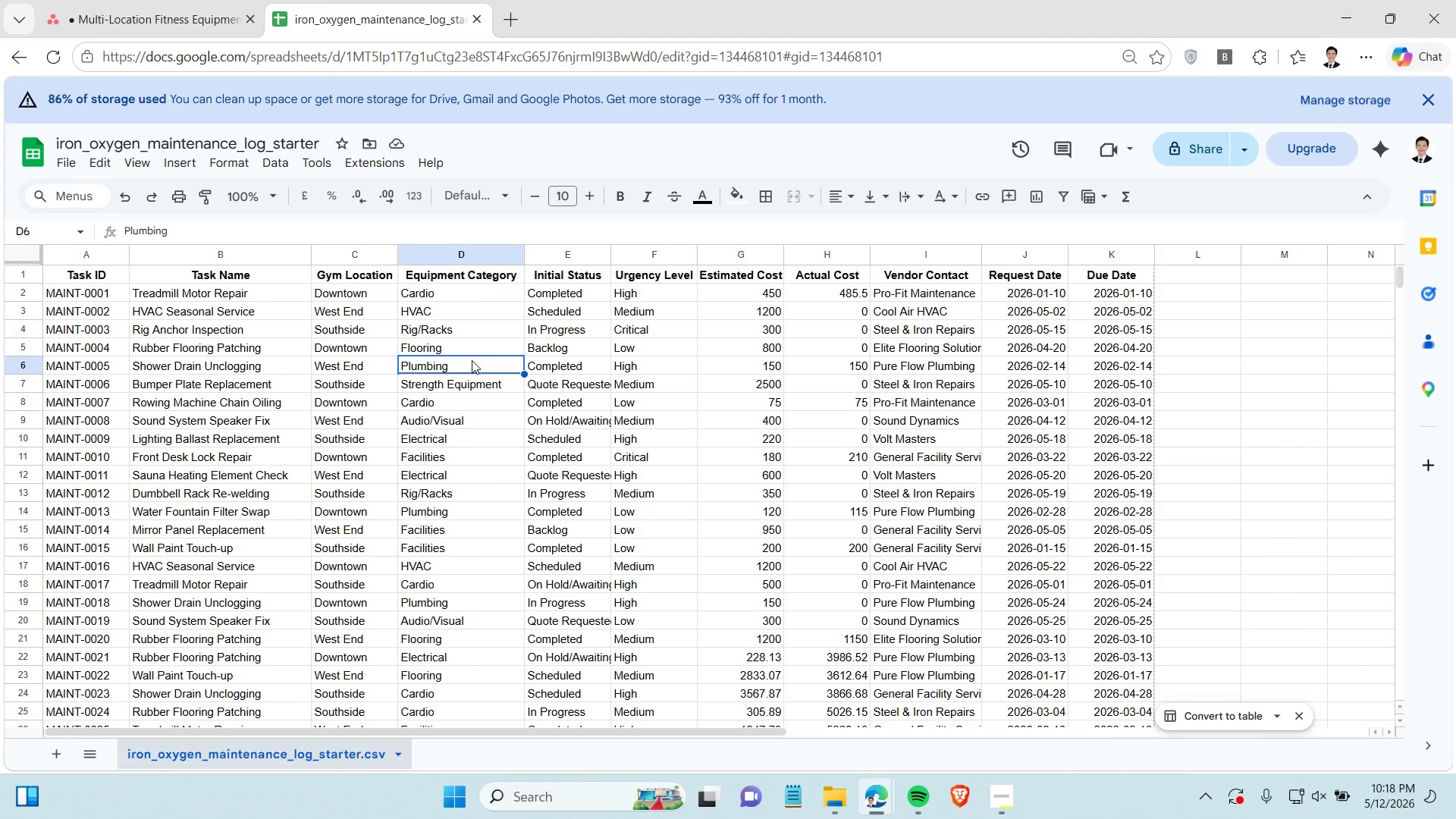 
wait(5.27)
 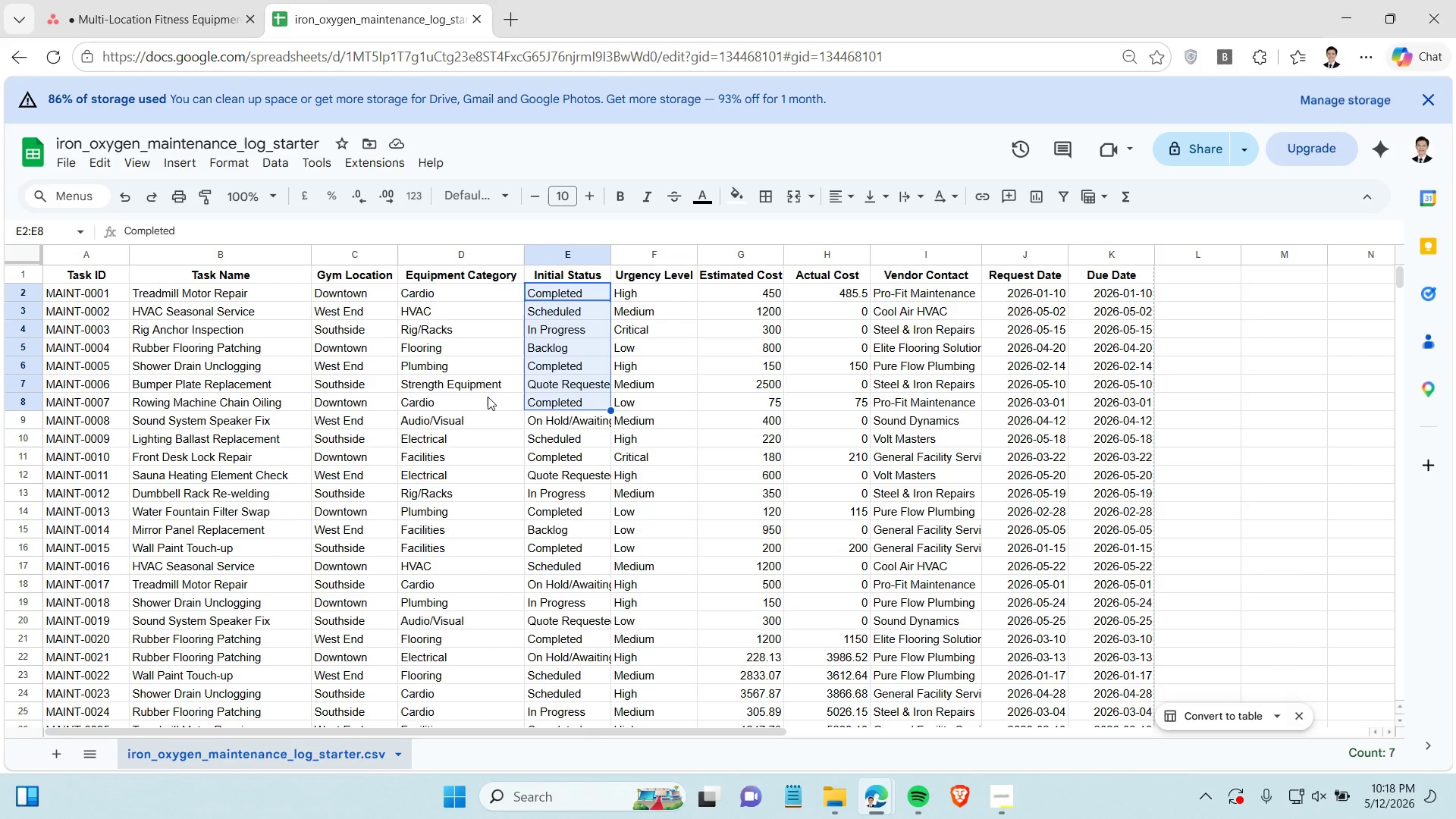 
left_click([178, 8])
 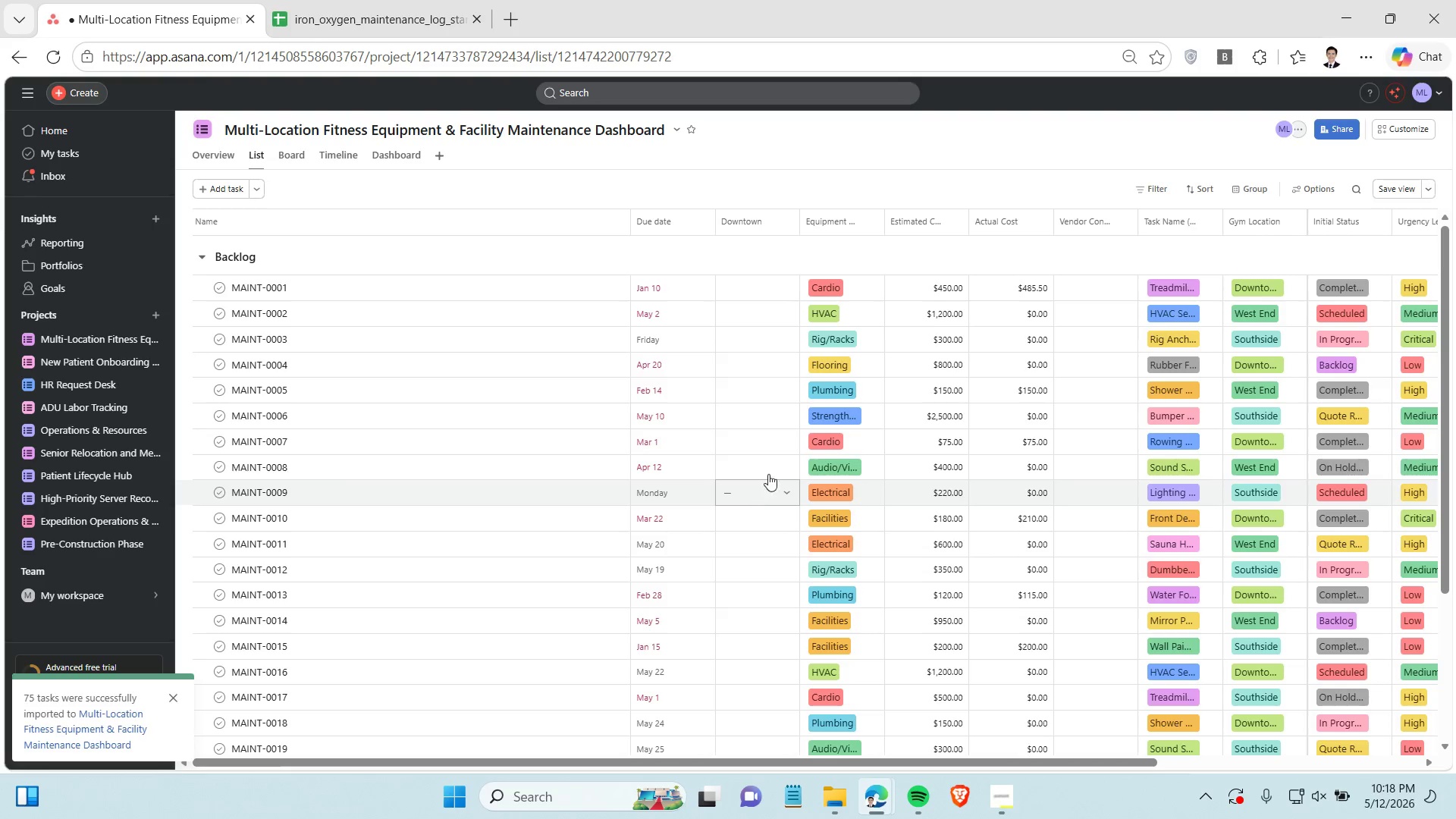 
left_click([767, 416])
 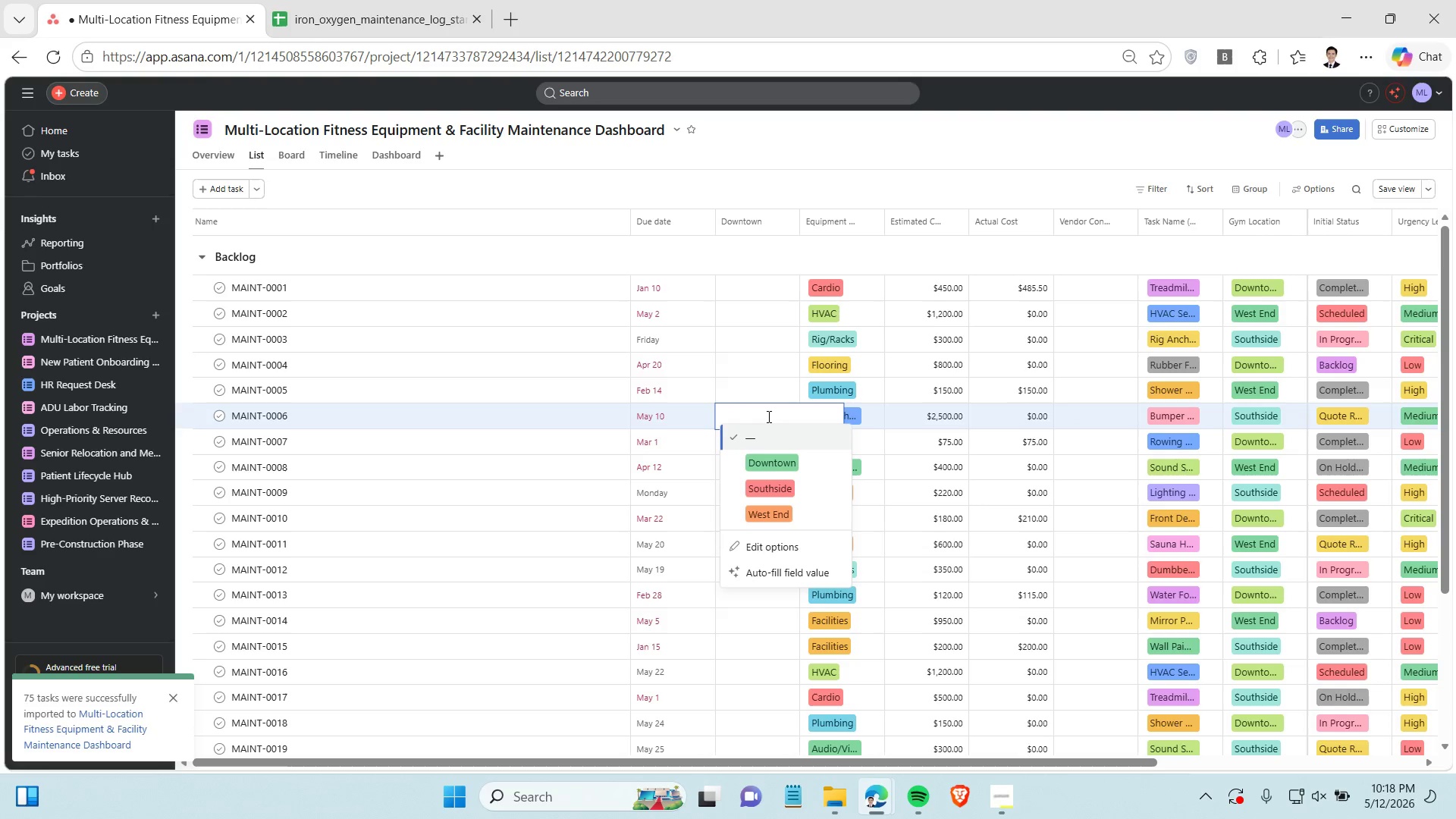 
left_click([767, 416])
 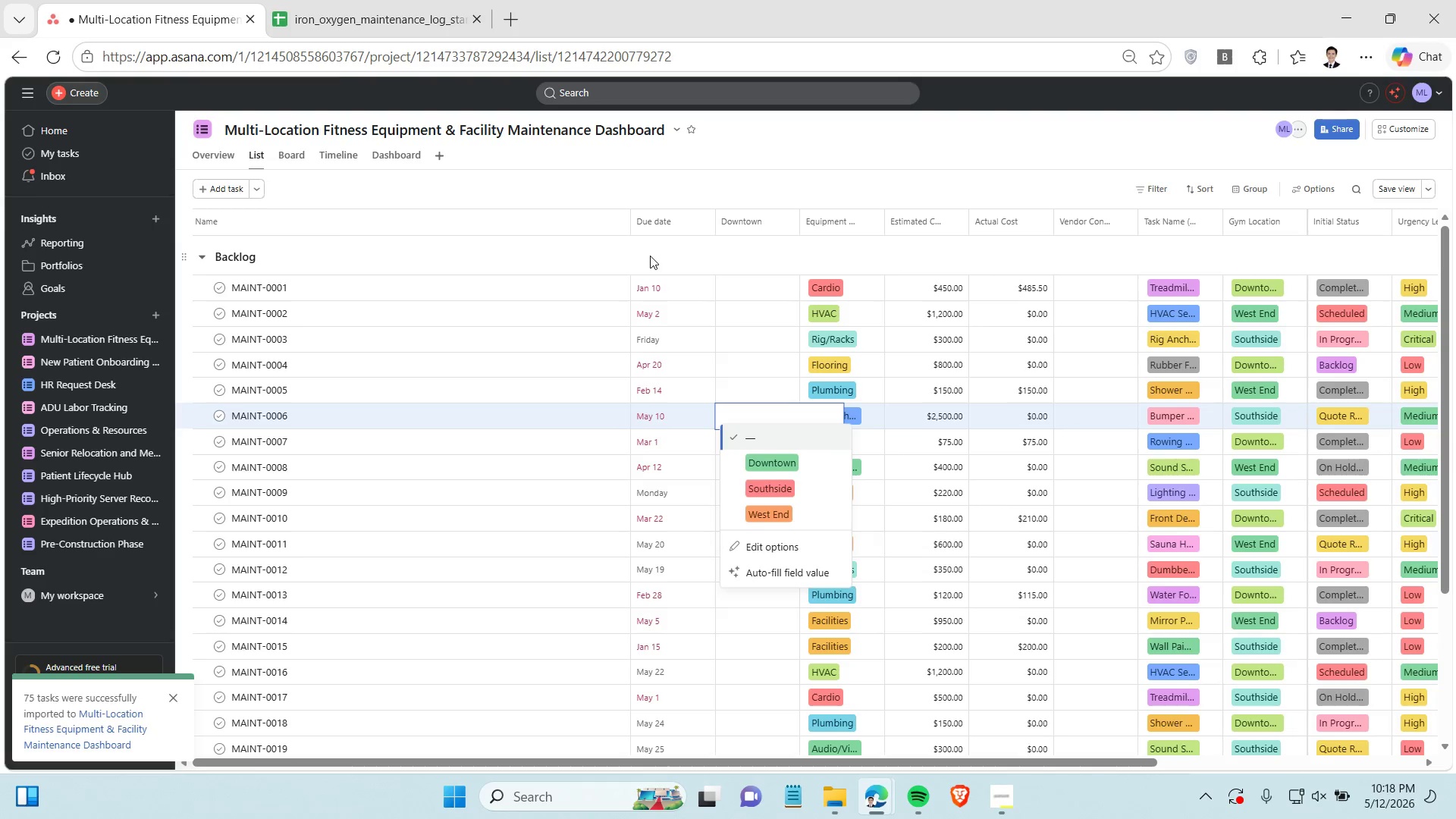 
left_click([637, 246])
 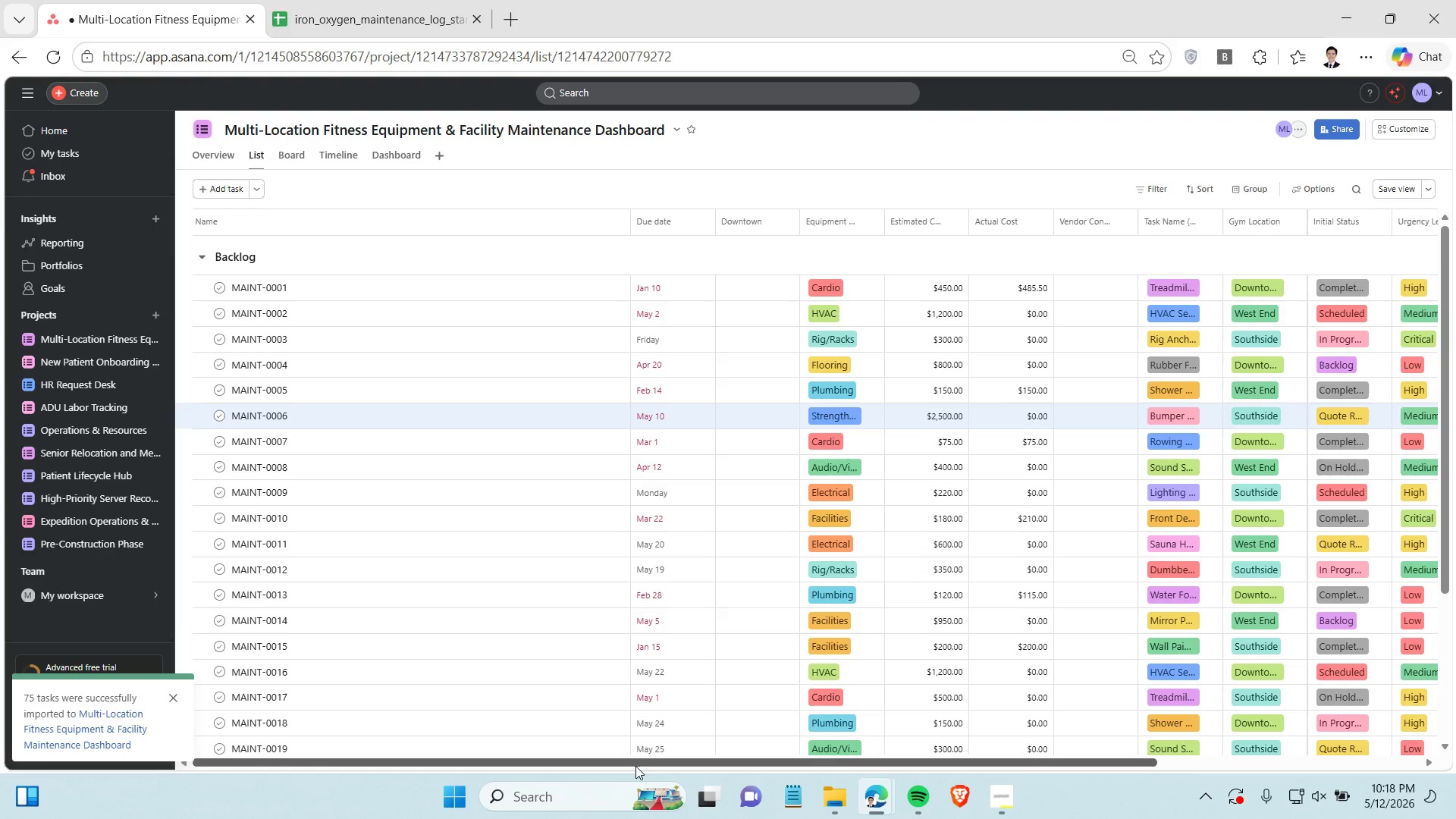 
left_click_drag(start_coordinate=[635, 766], to_coordinate=[667, 748])
 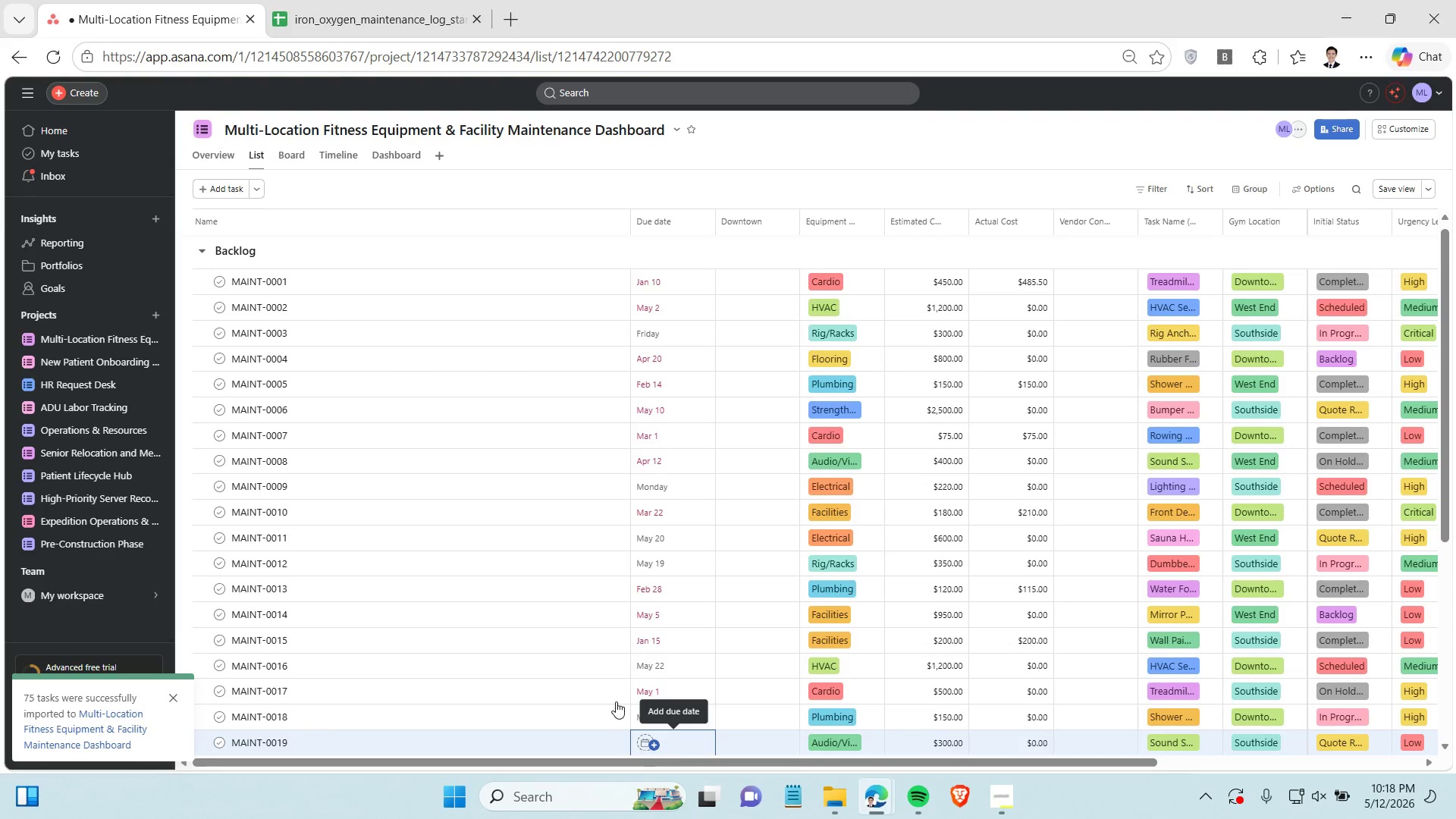 
left_click([613, 698])
 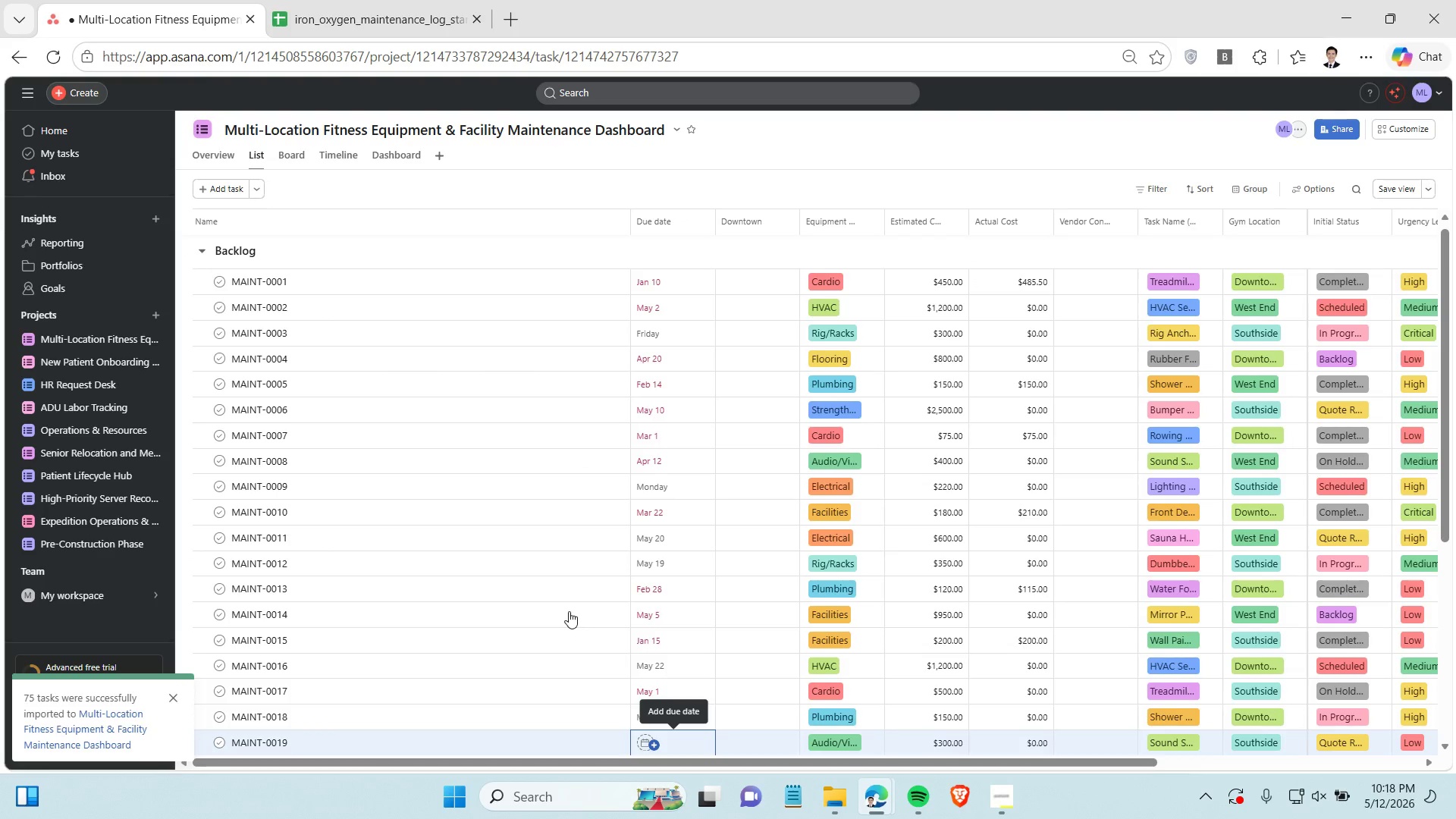 
left_click([567, 606])
 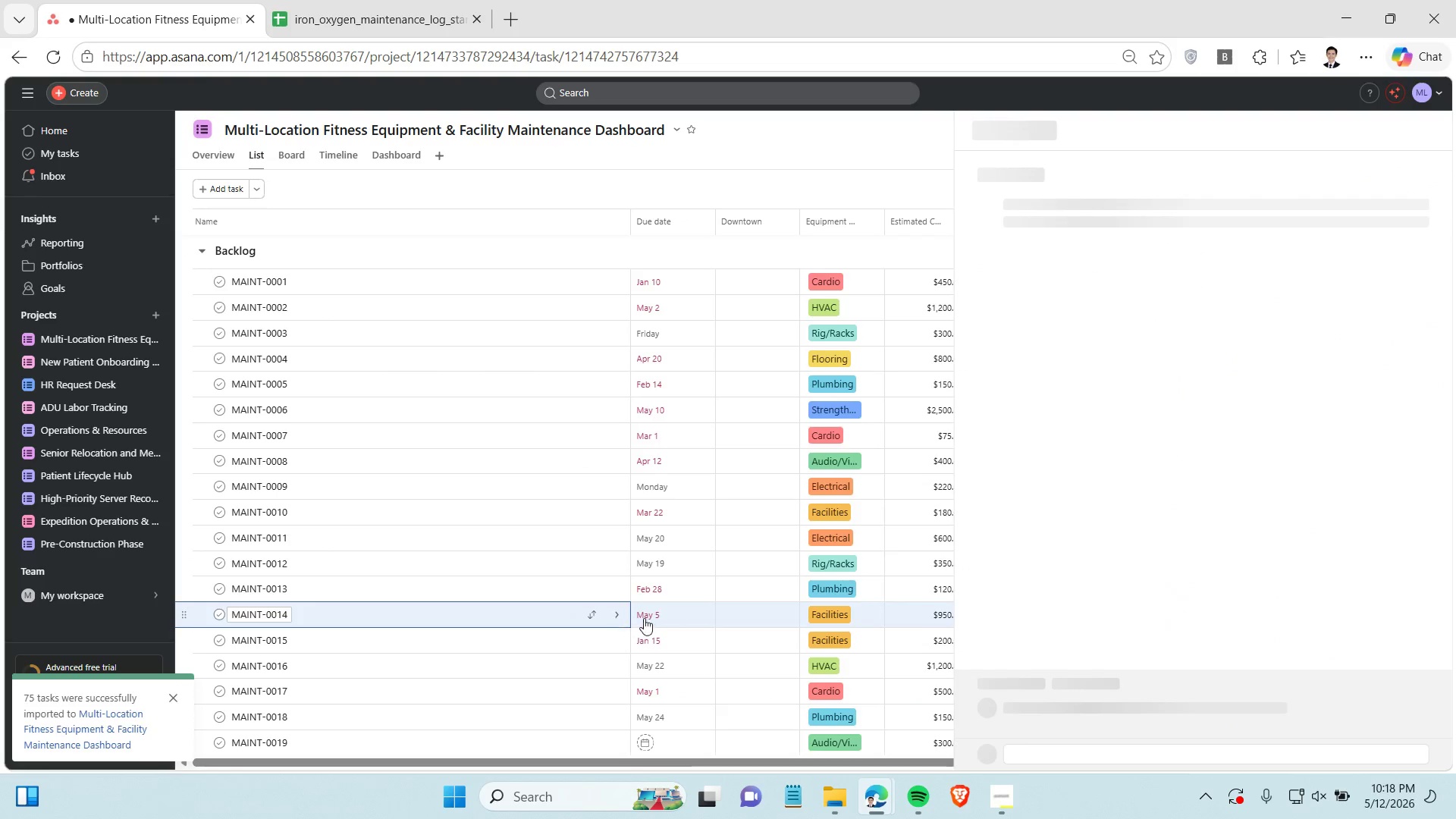 
scroll: coordinate [658, 612], scroll_direction: down, amount: 3.0
 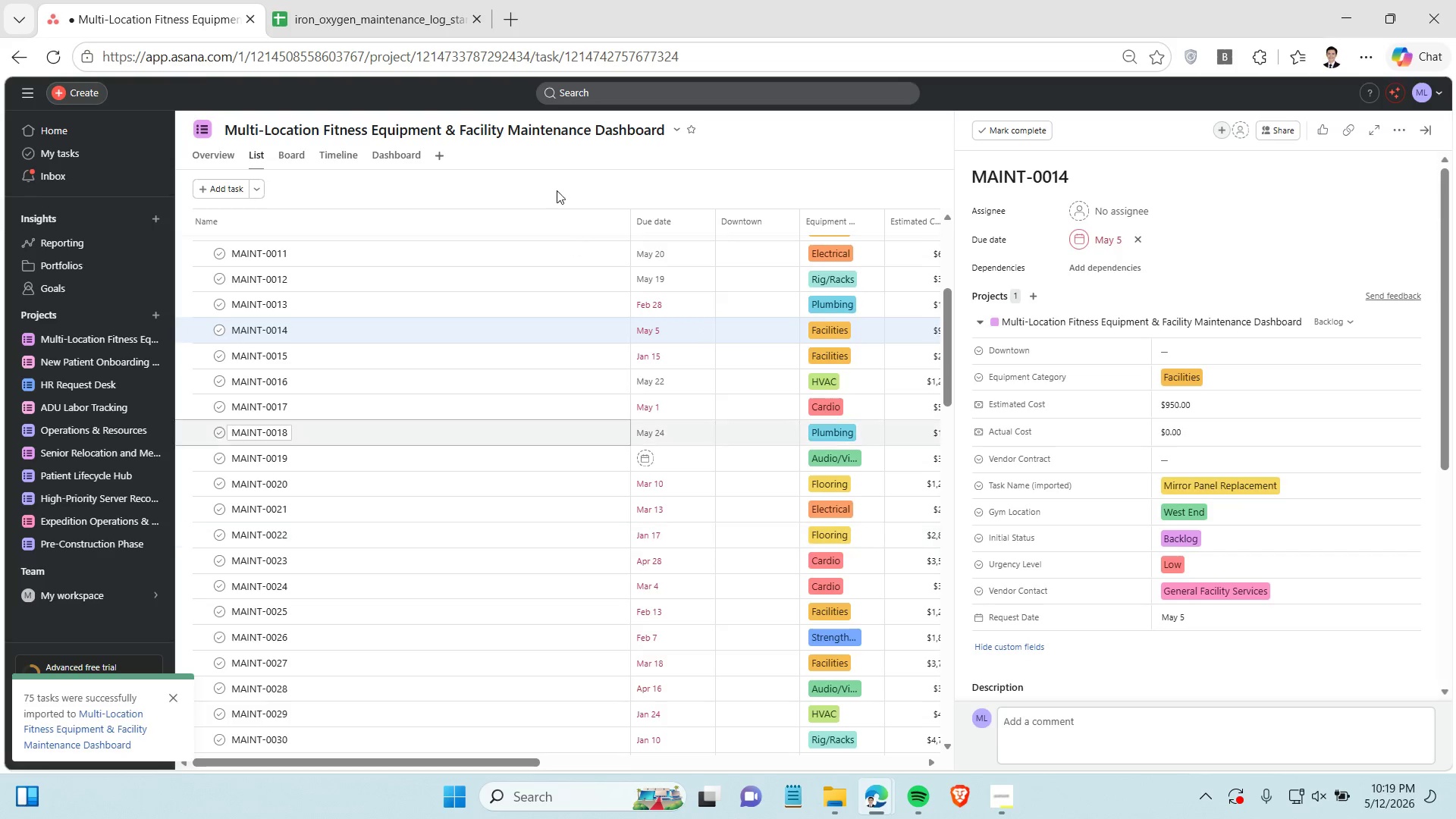 
left_click([394, 9])
 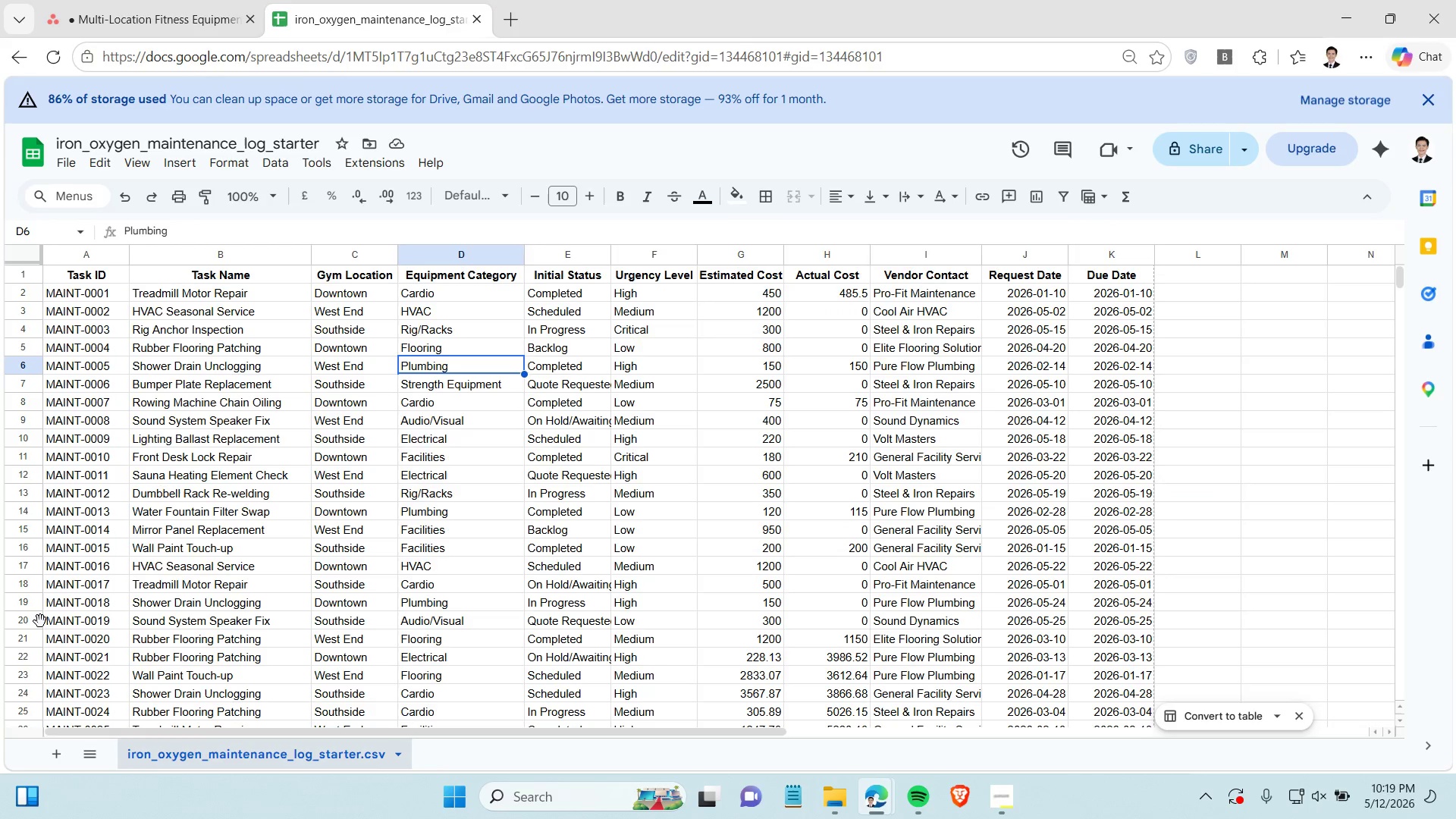 
left_click([23, 620])
 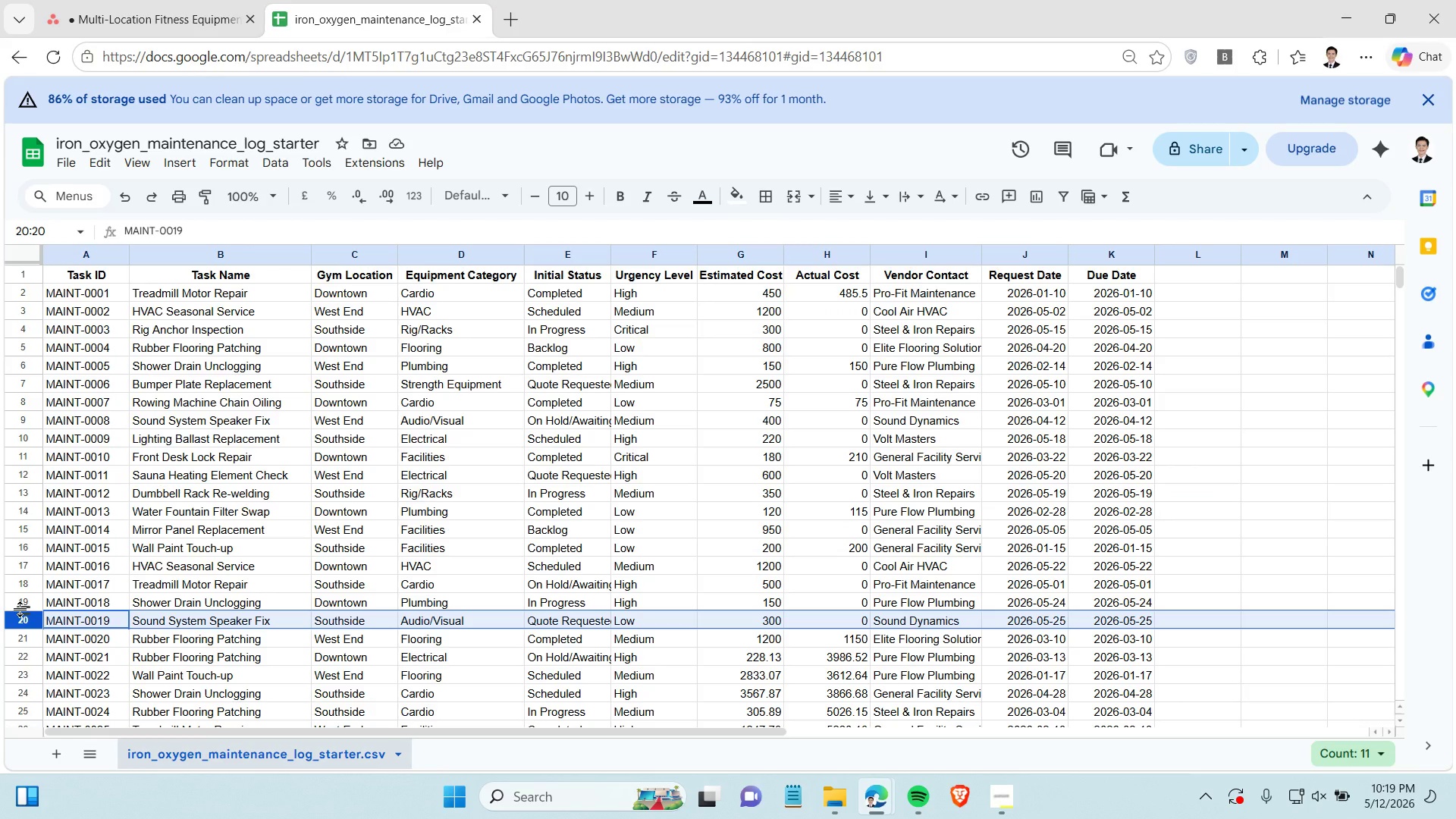 
wait(10.48)
 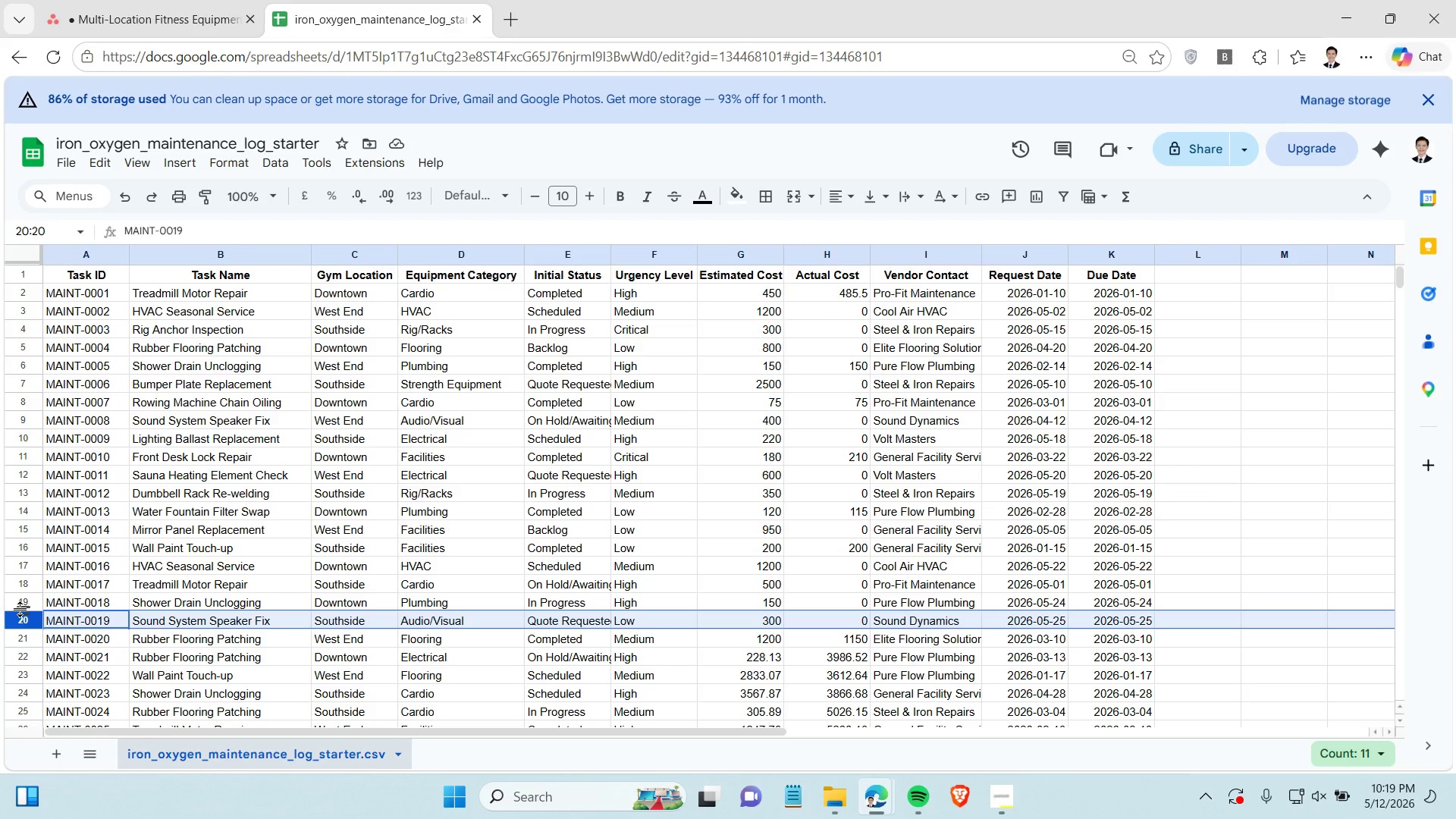 
left_click([166, 13])
 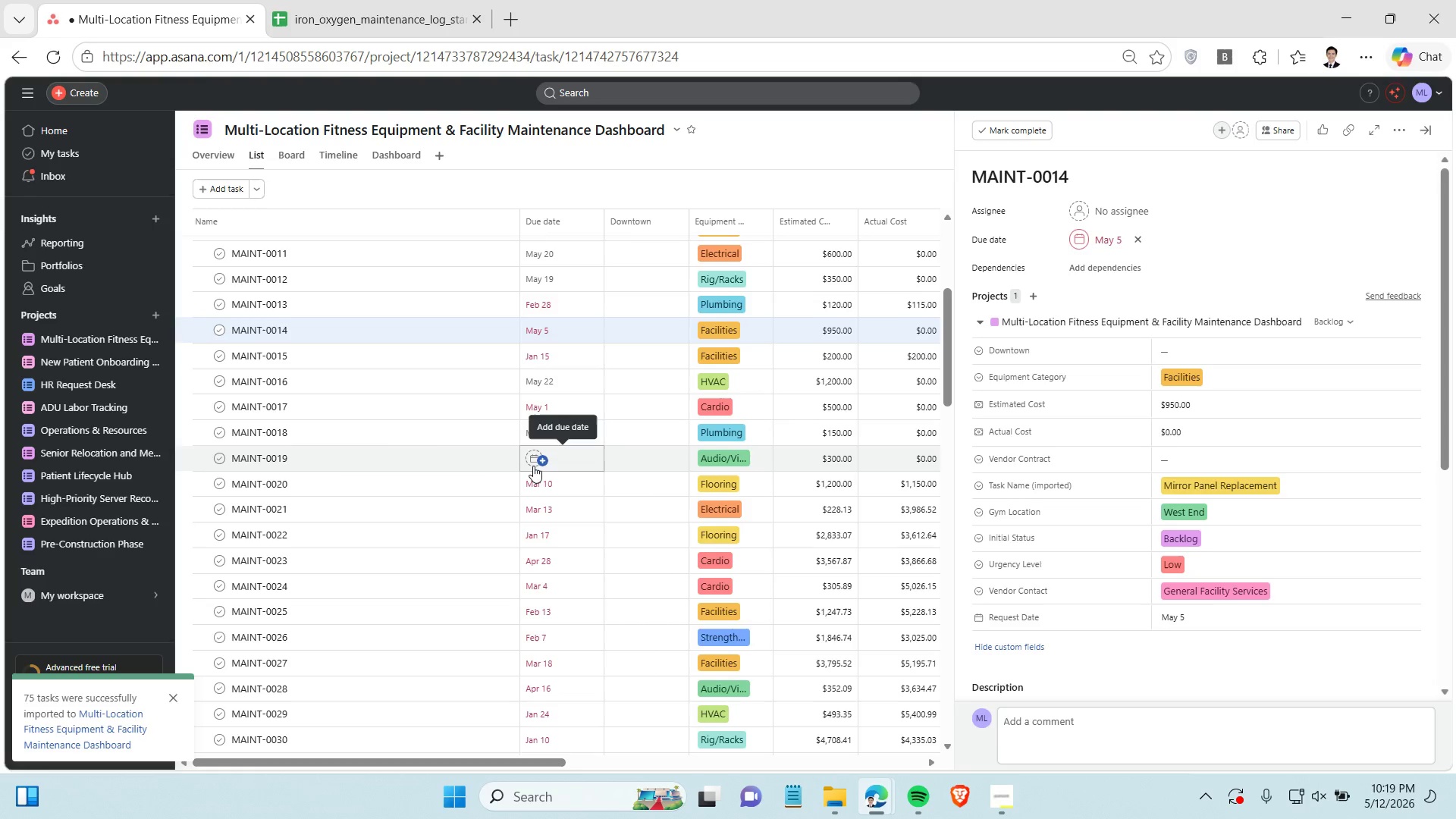 
left_click([533, 464])
 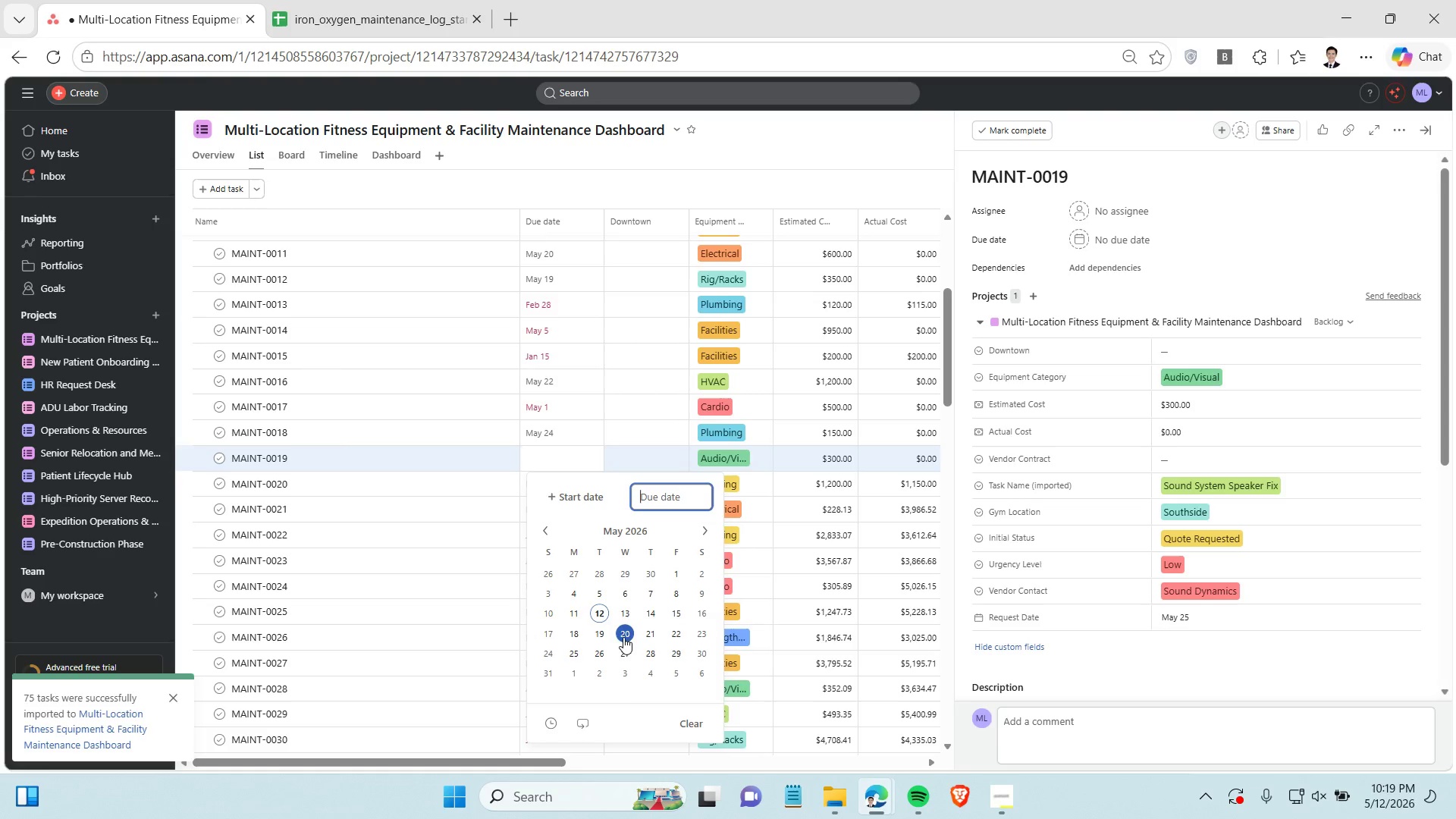 
left_click([571, 653])
 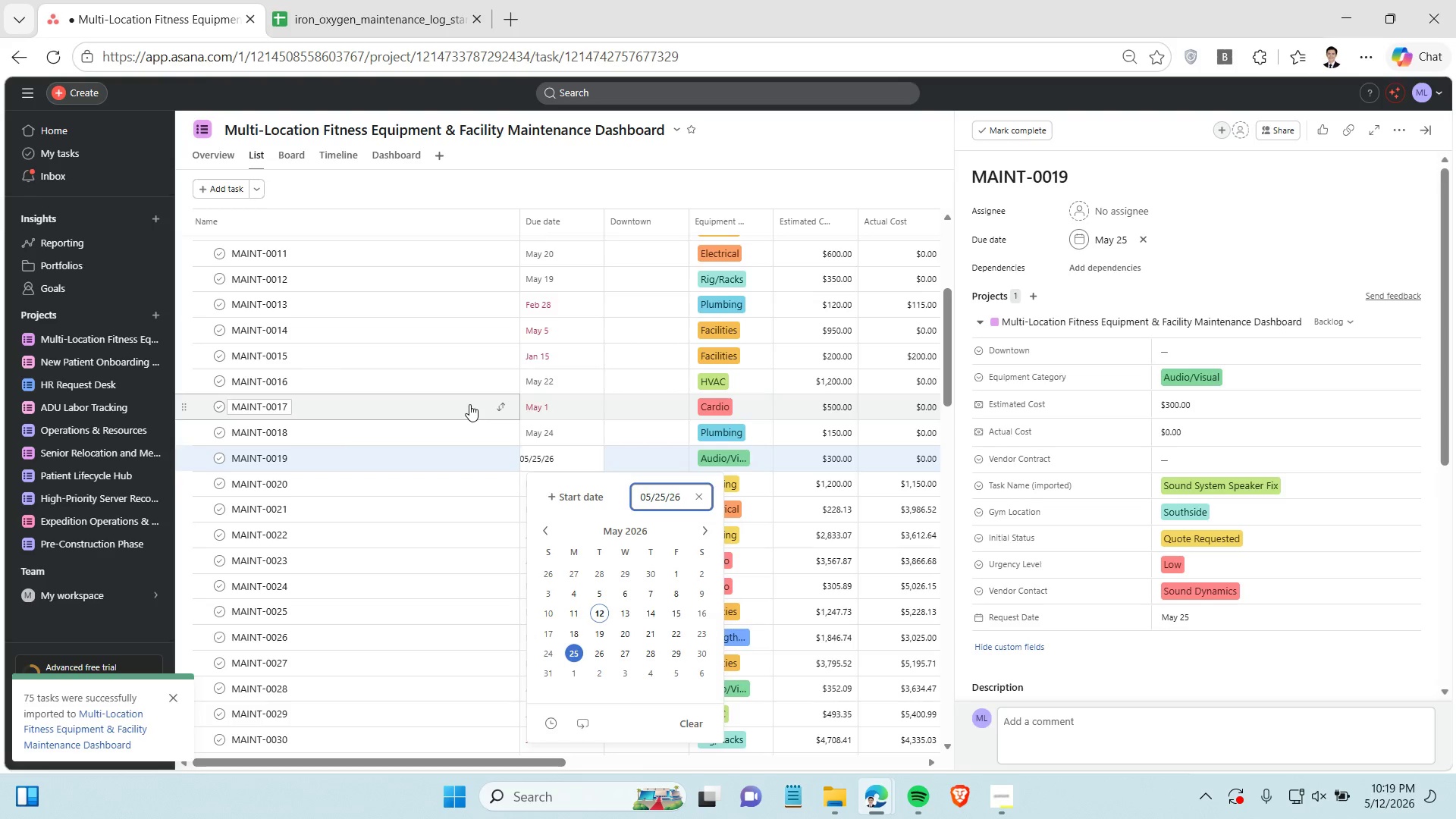 
left_click([469, 404])
 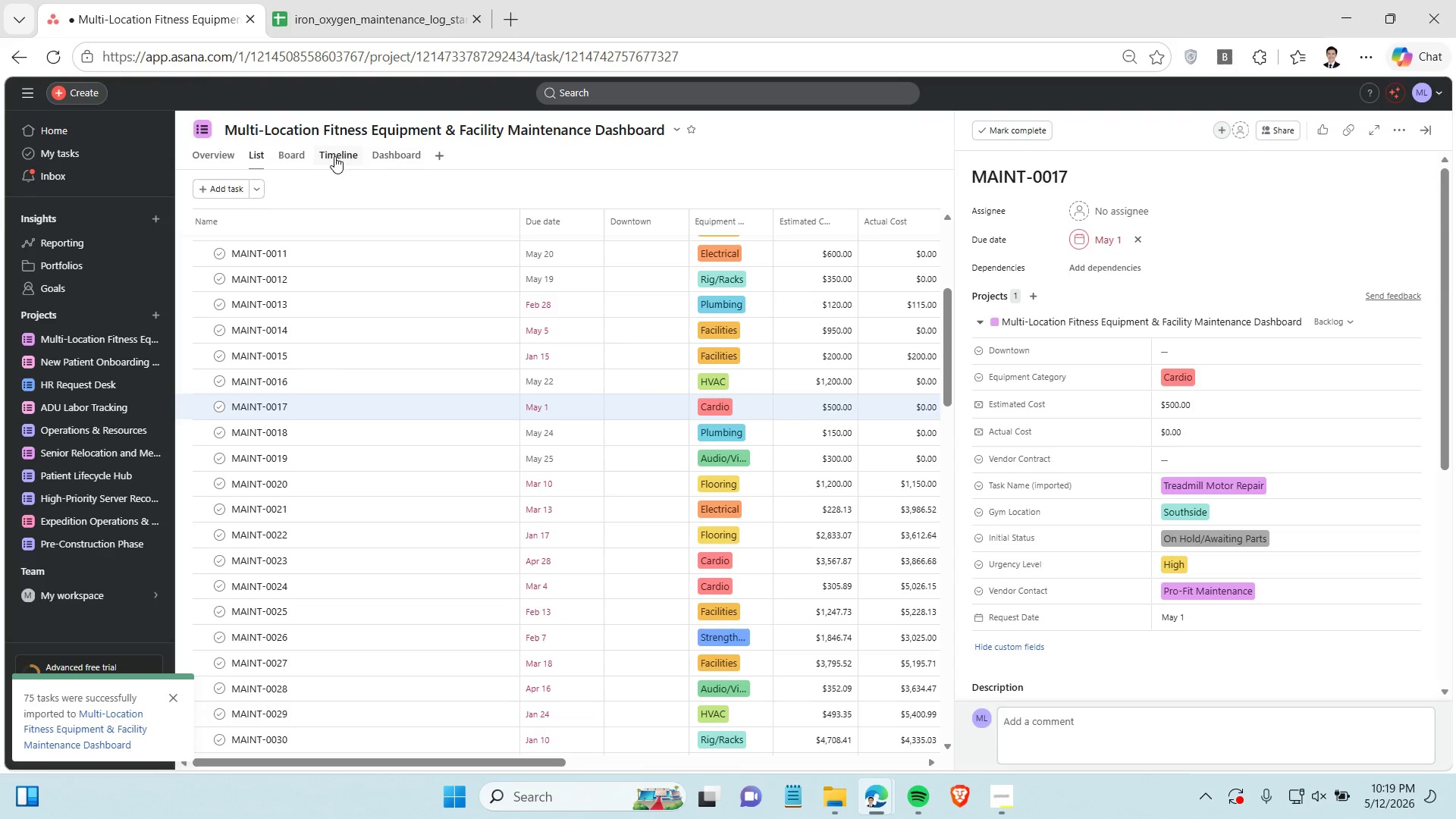 
left_click([300, 154])
 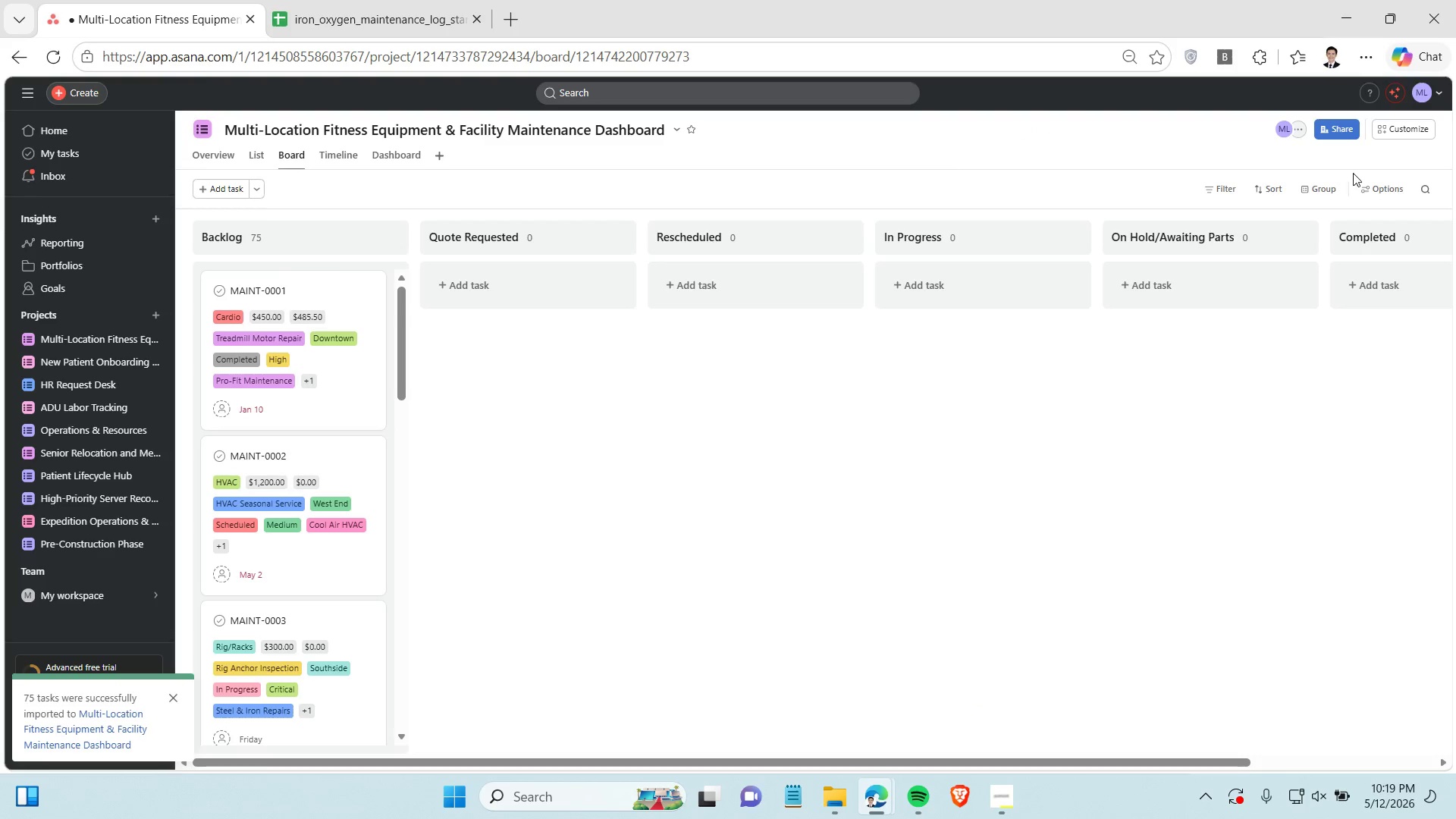 
left_click([1404, 130])
 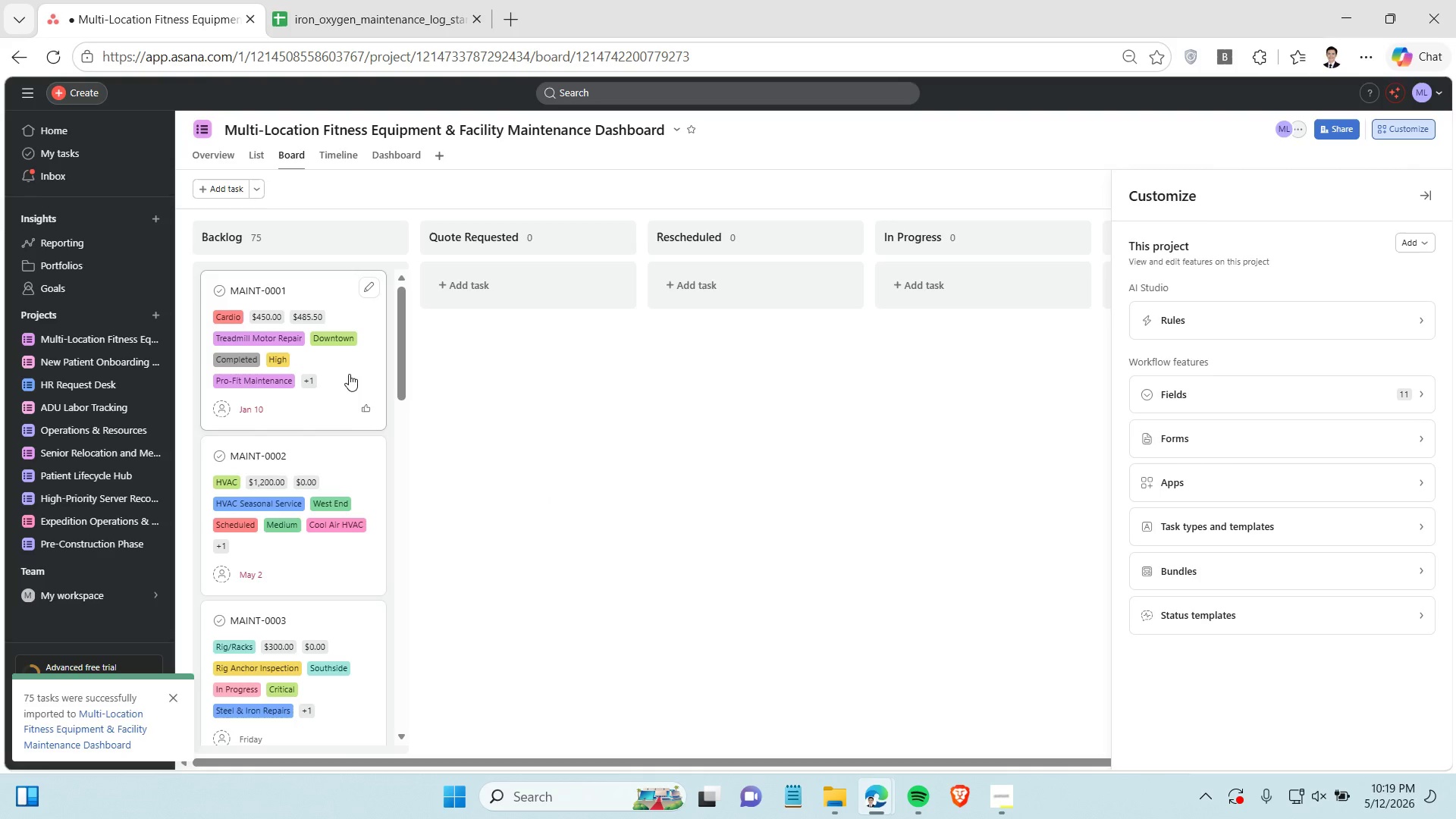 
left_click([349, 374])
 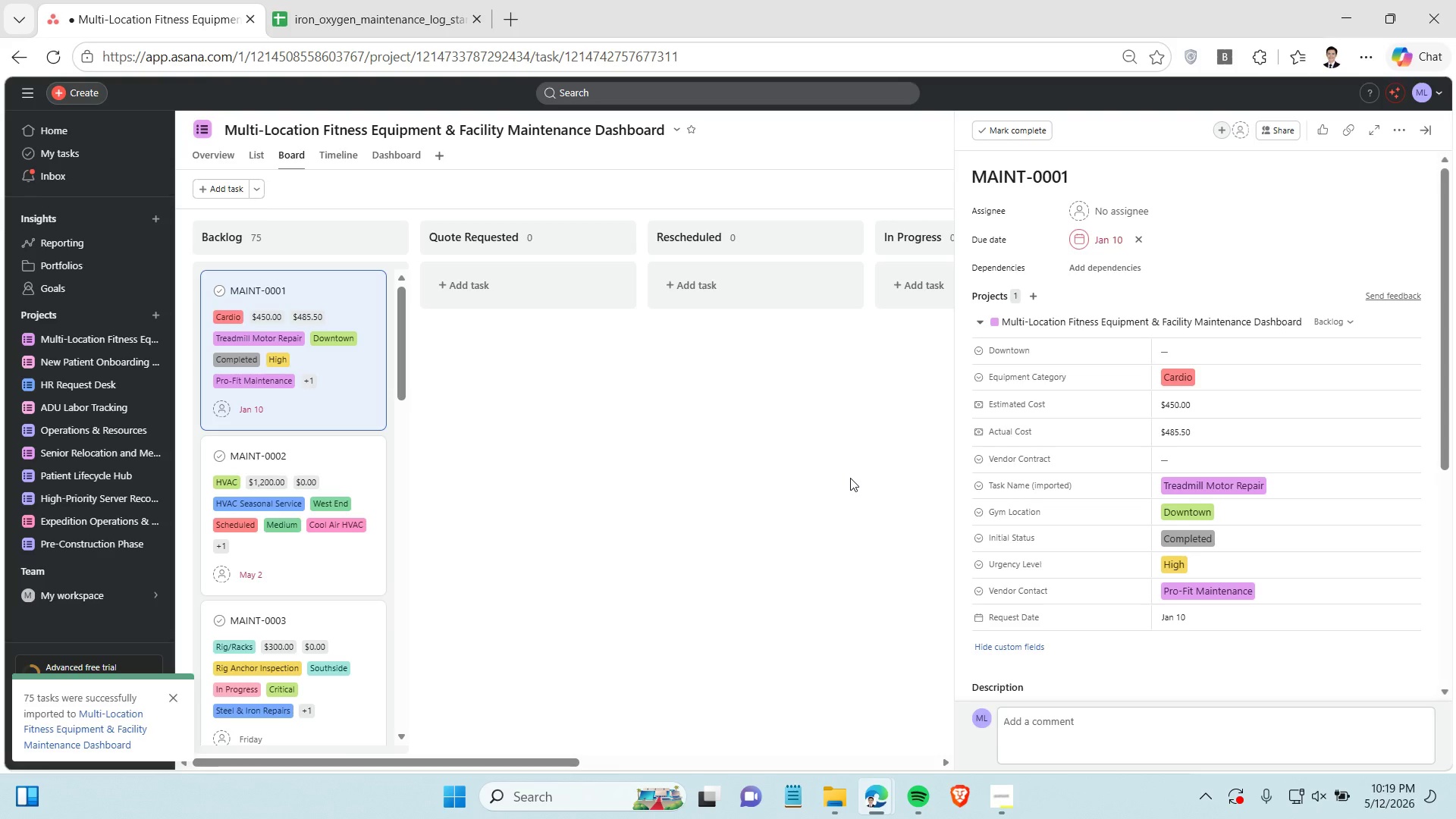 
wait(17.69)
 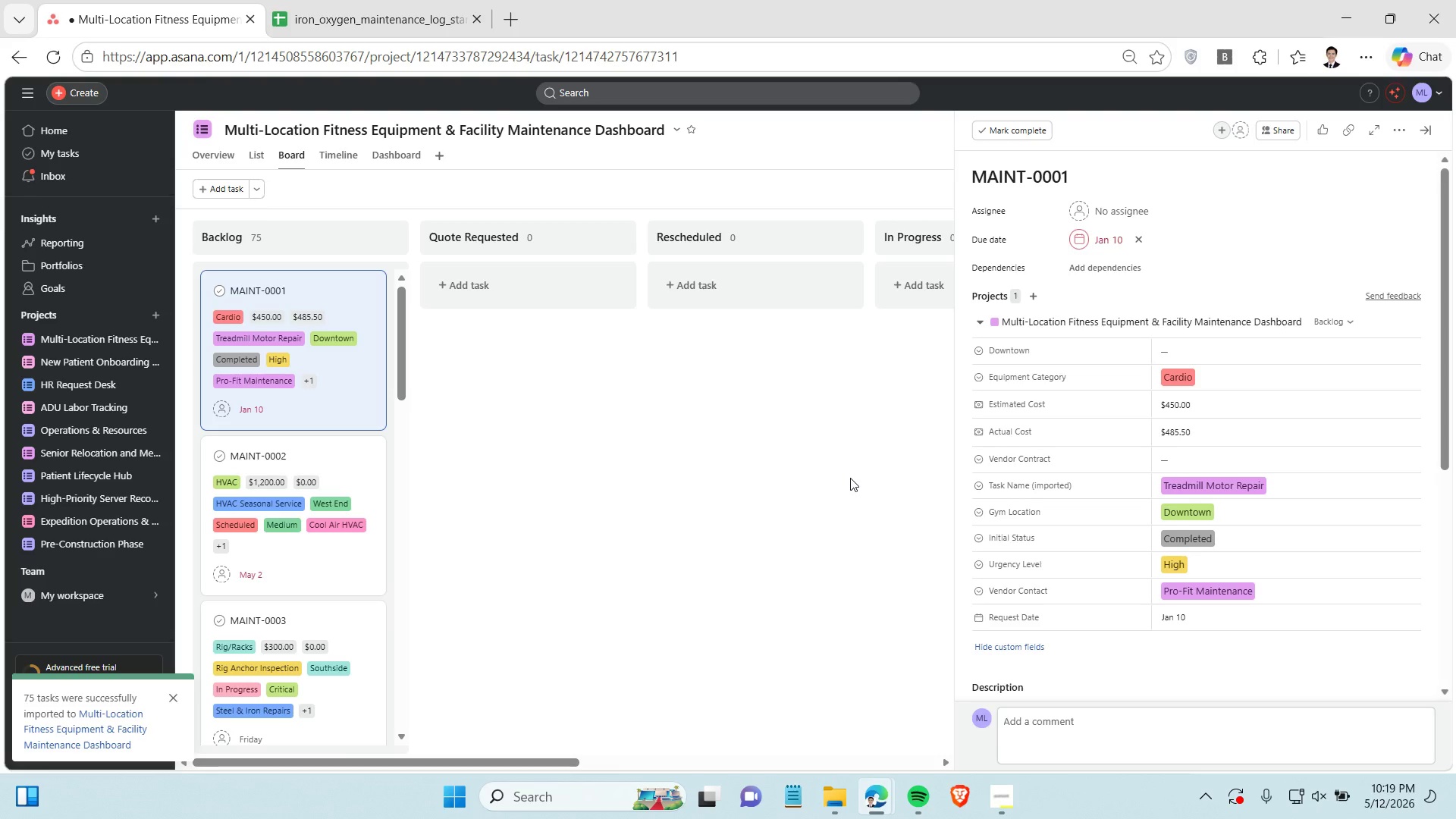 
left_click([893, 347])
 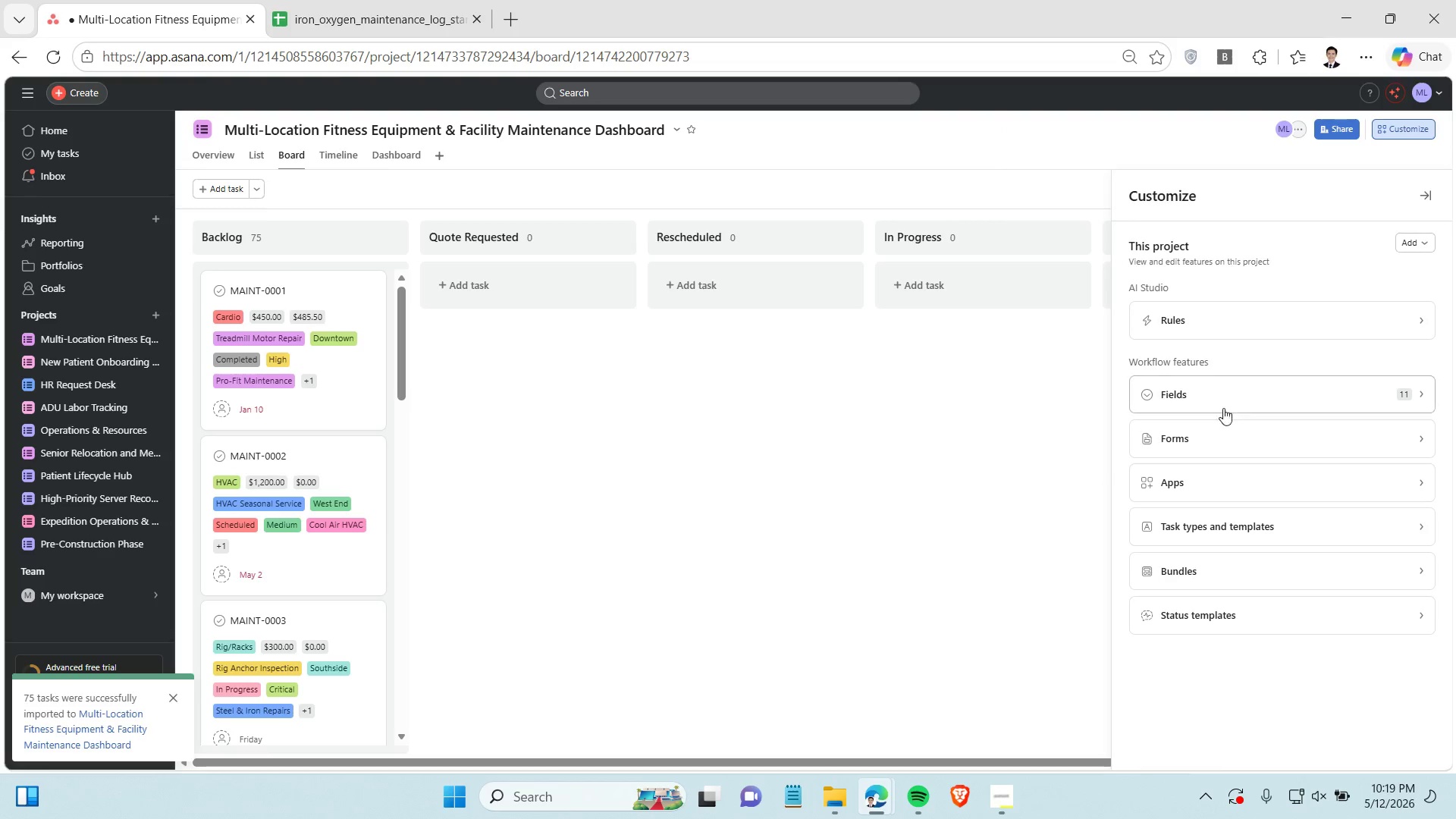 
left_click([1243, 397])
 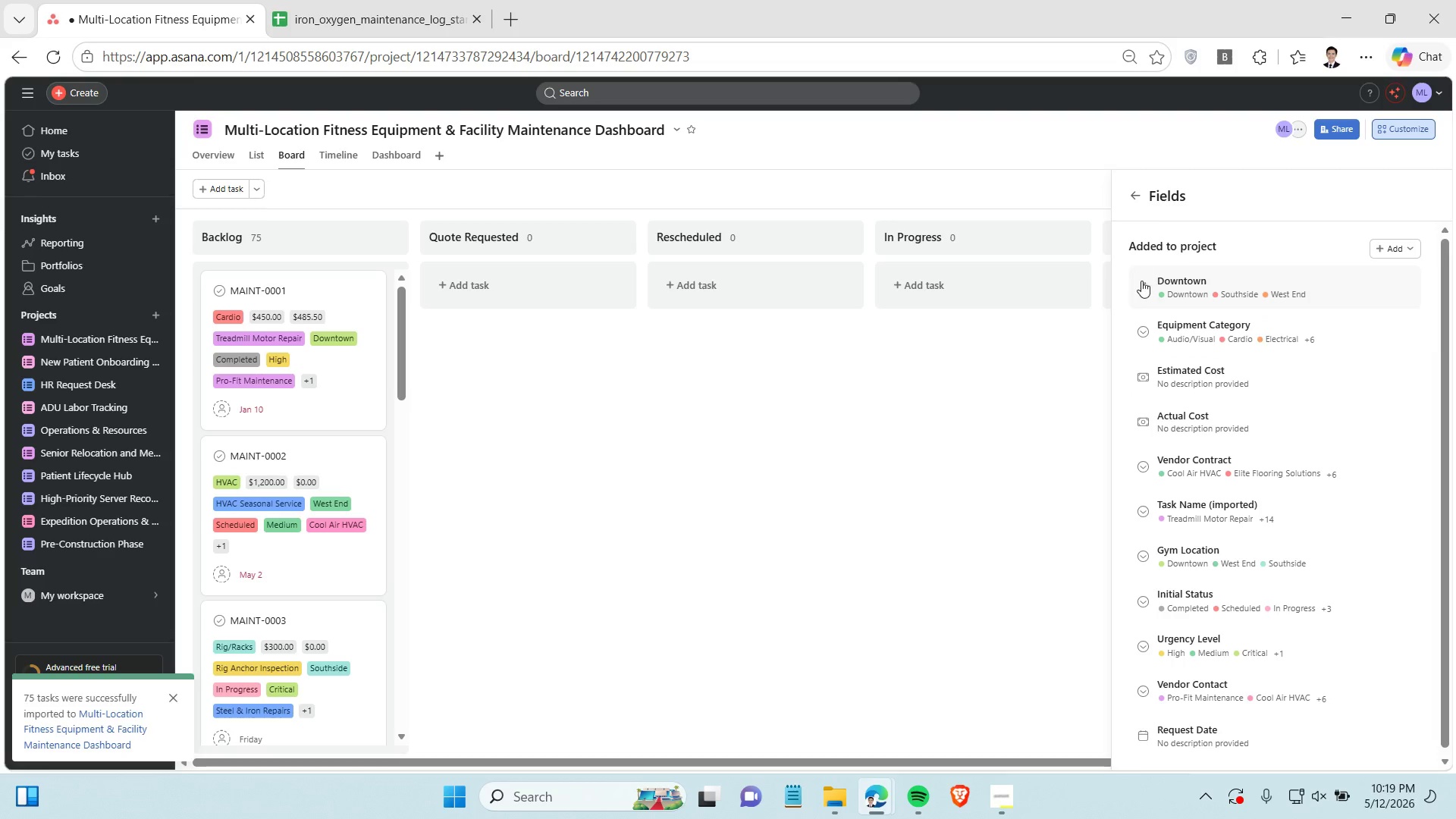 
left_click([1141, 281])
 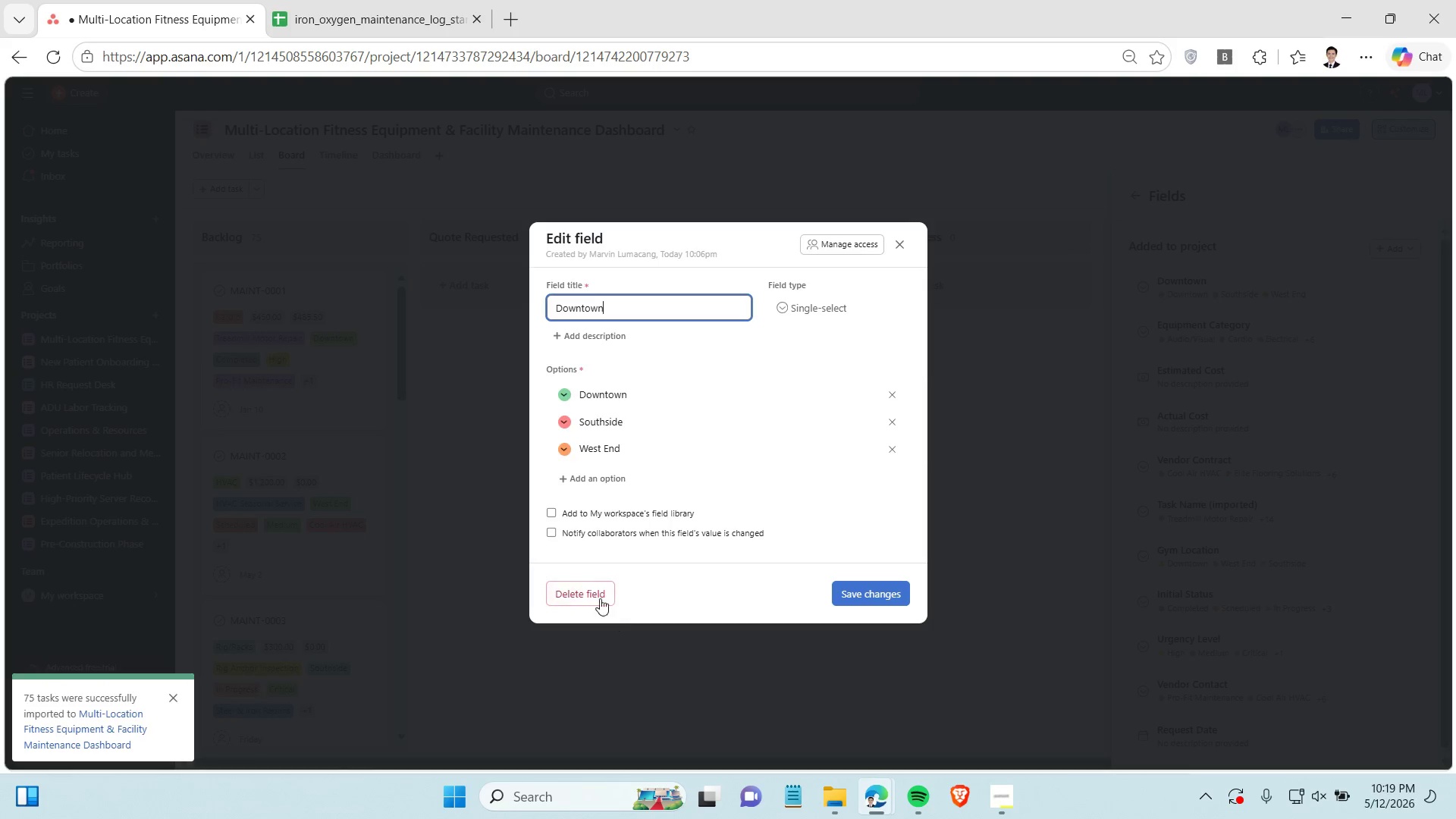 
left_click([595, 589])
 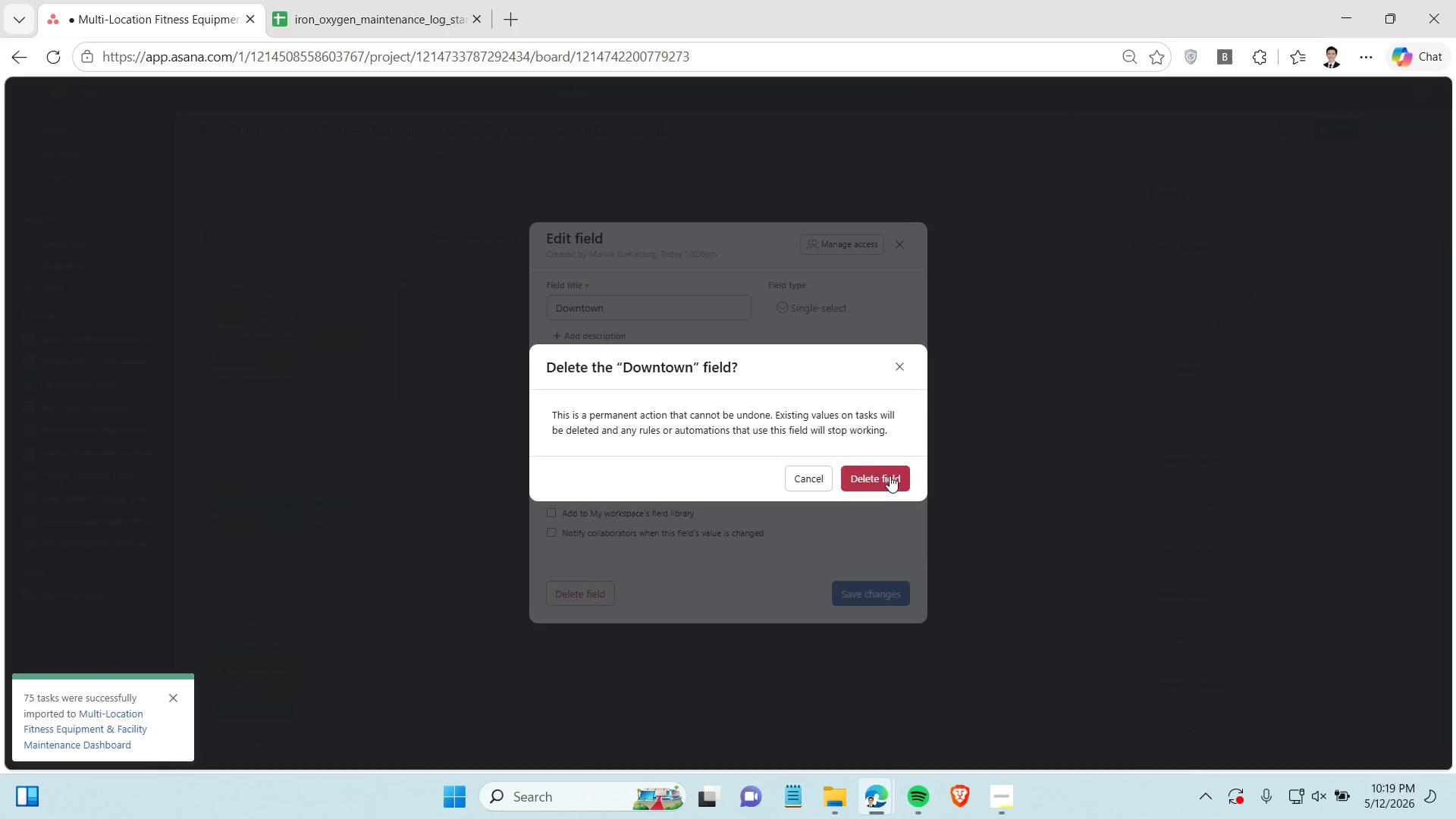 
left_click([887, 475])
 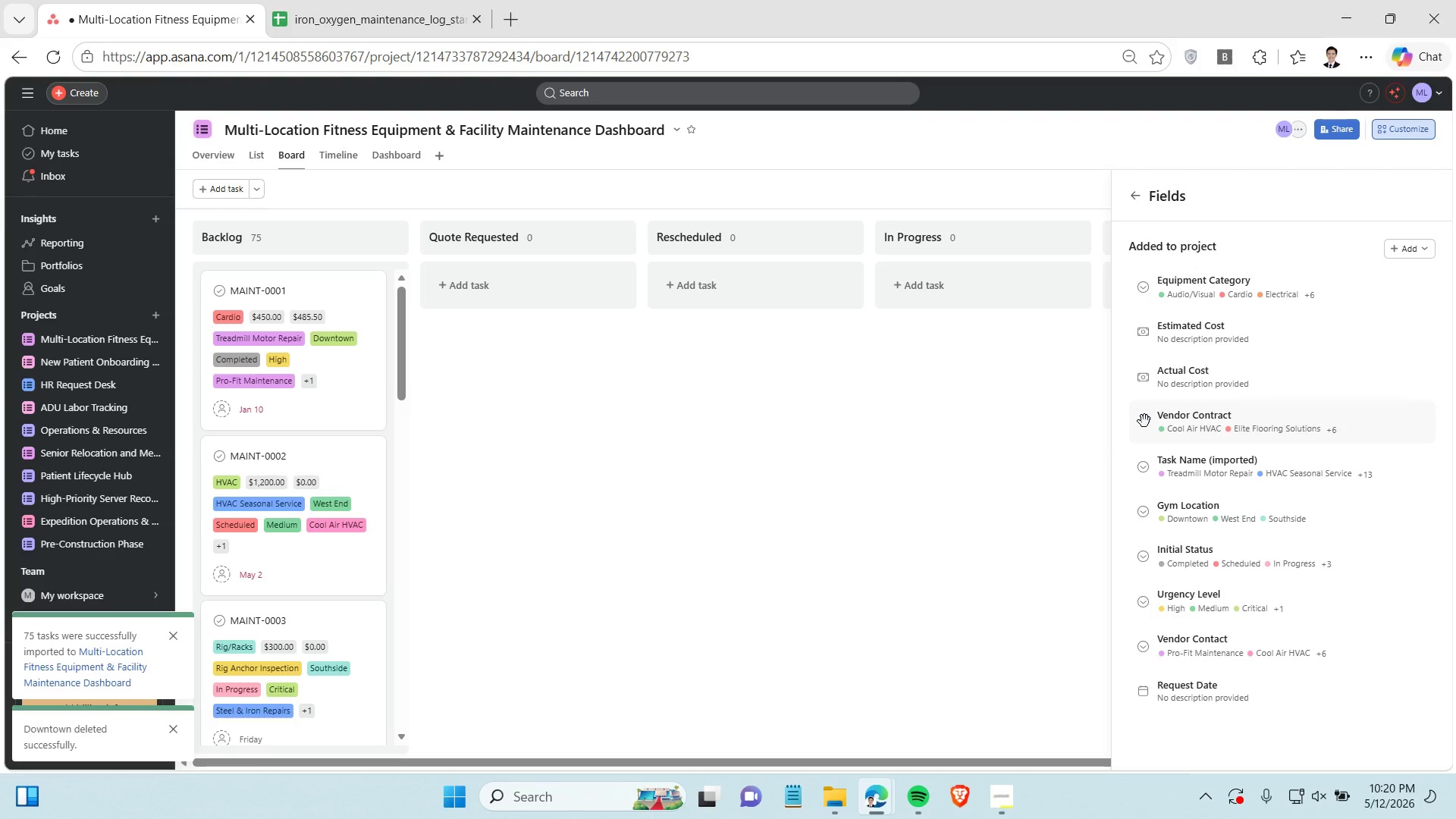 
left_click([1144, 421])
 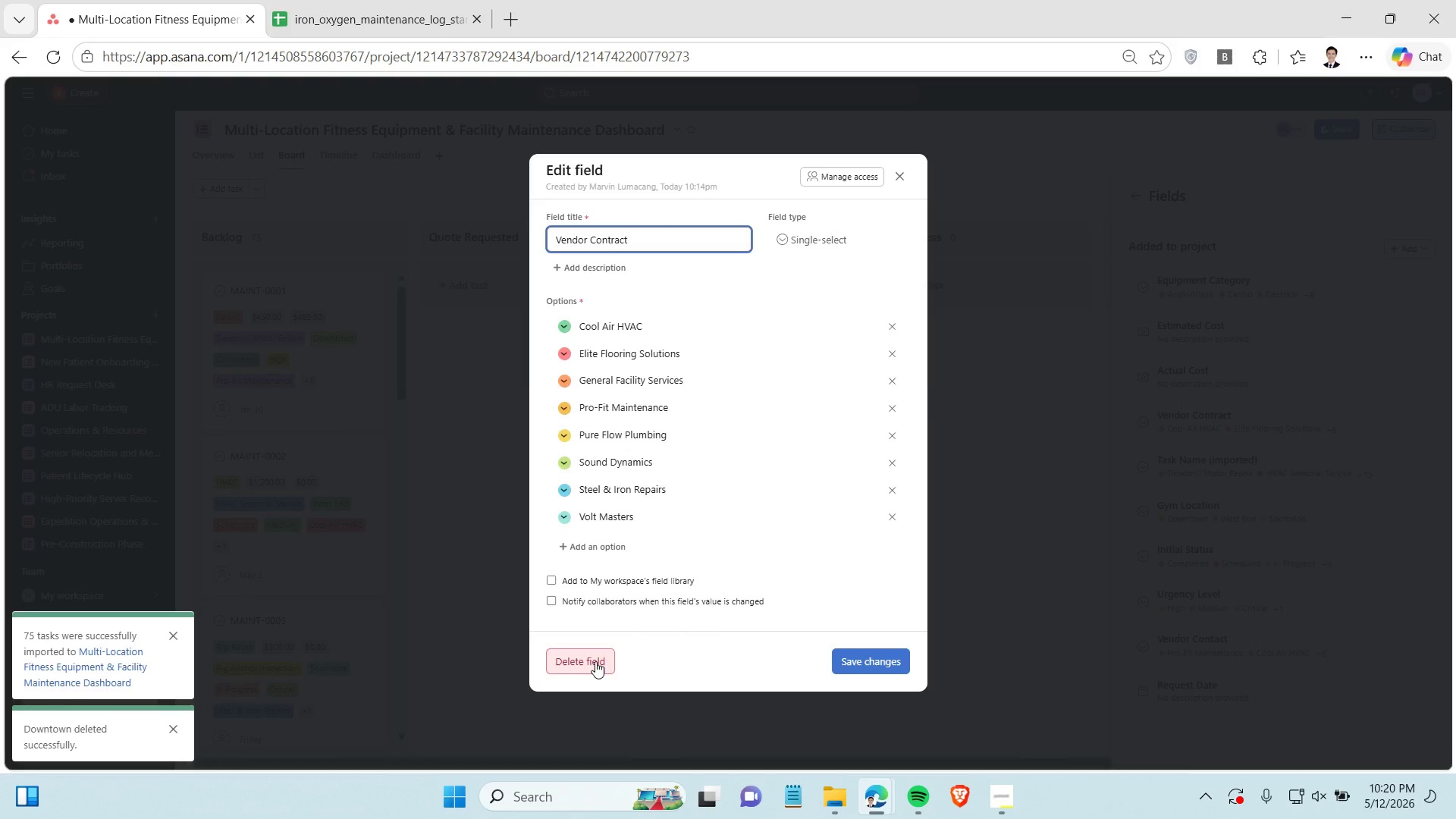 
left_click([595, 661])
 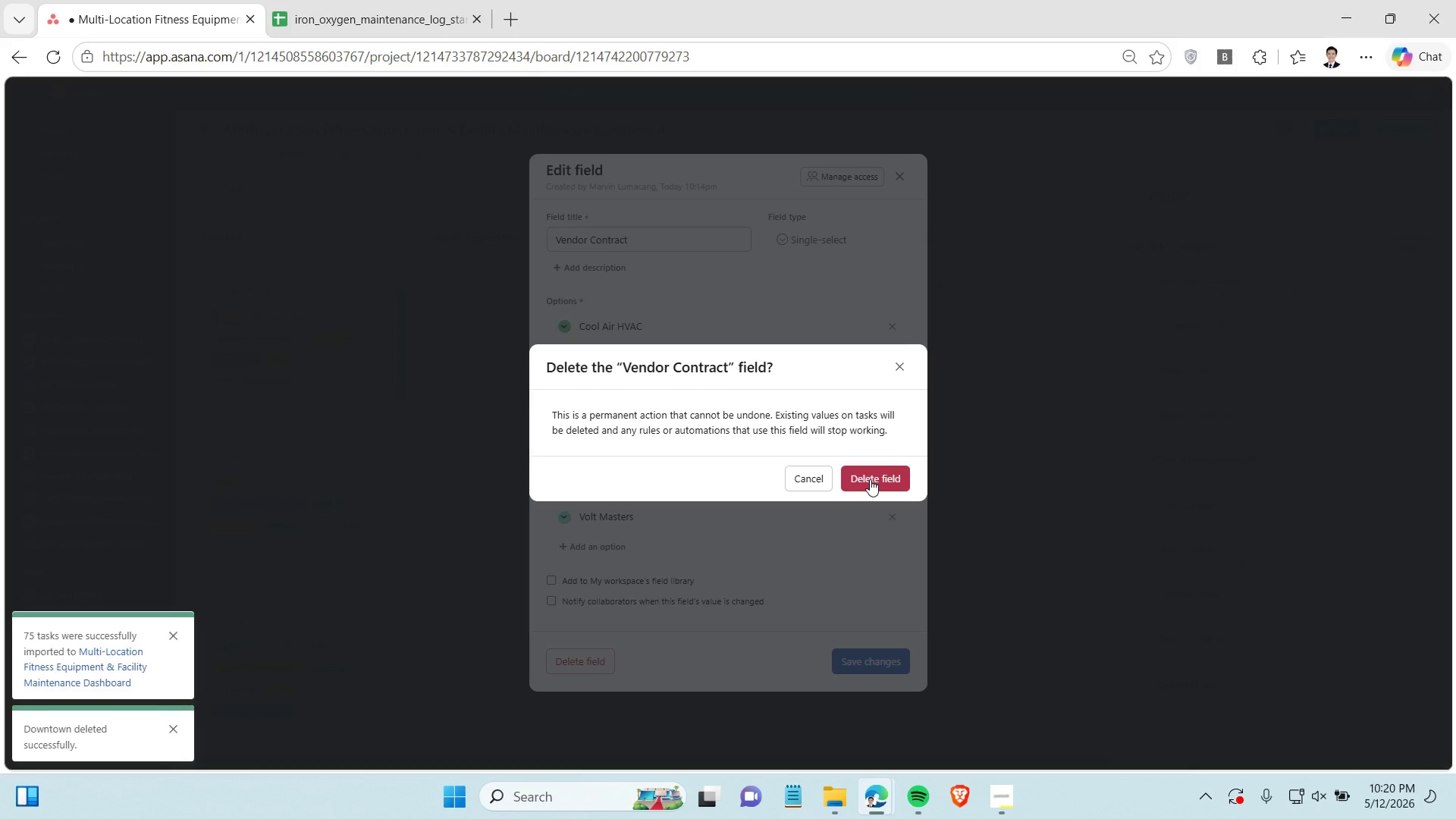 
left_click([870, 479])
 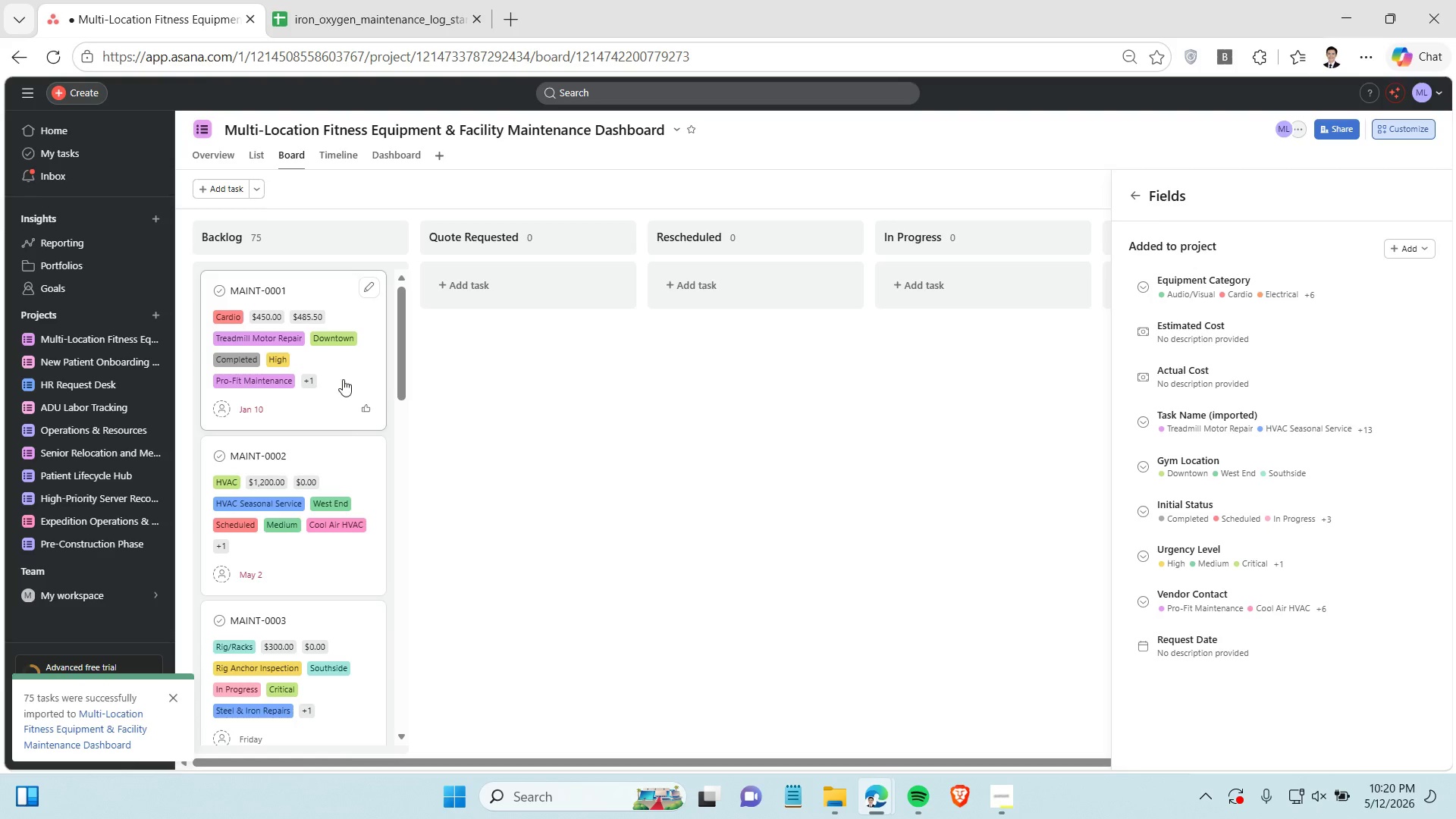 
wait(19.11)
 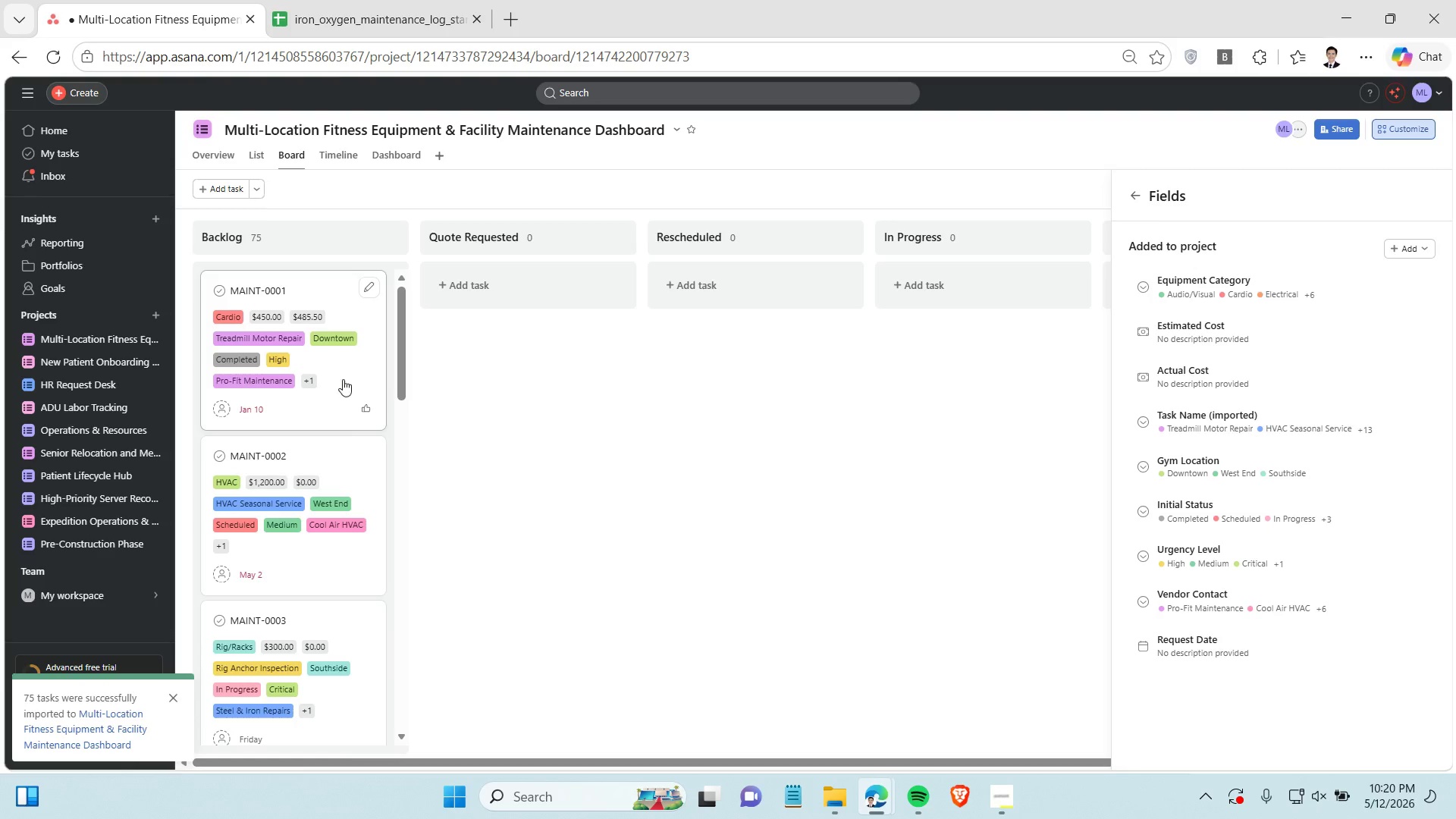 
left_click([1075, 184])
 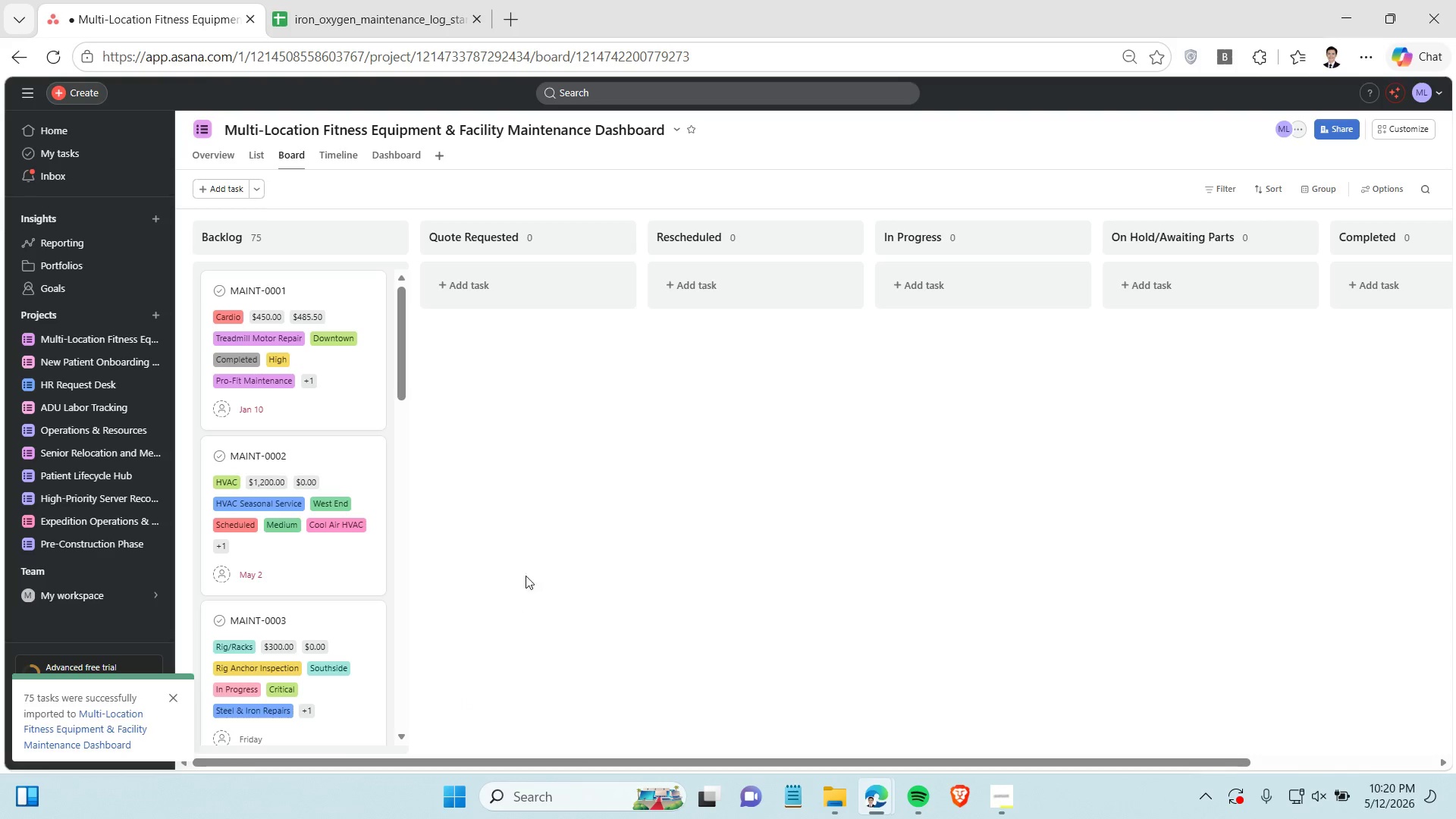 
hold_key(key=ControlLeft, duration=0.48)
scroll: coordinate [534, 554], scroll_direction: down, amount: 1.0
 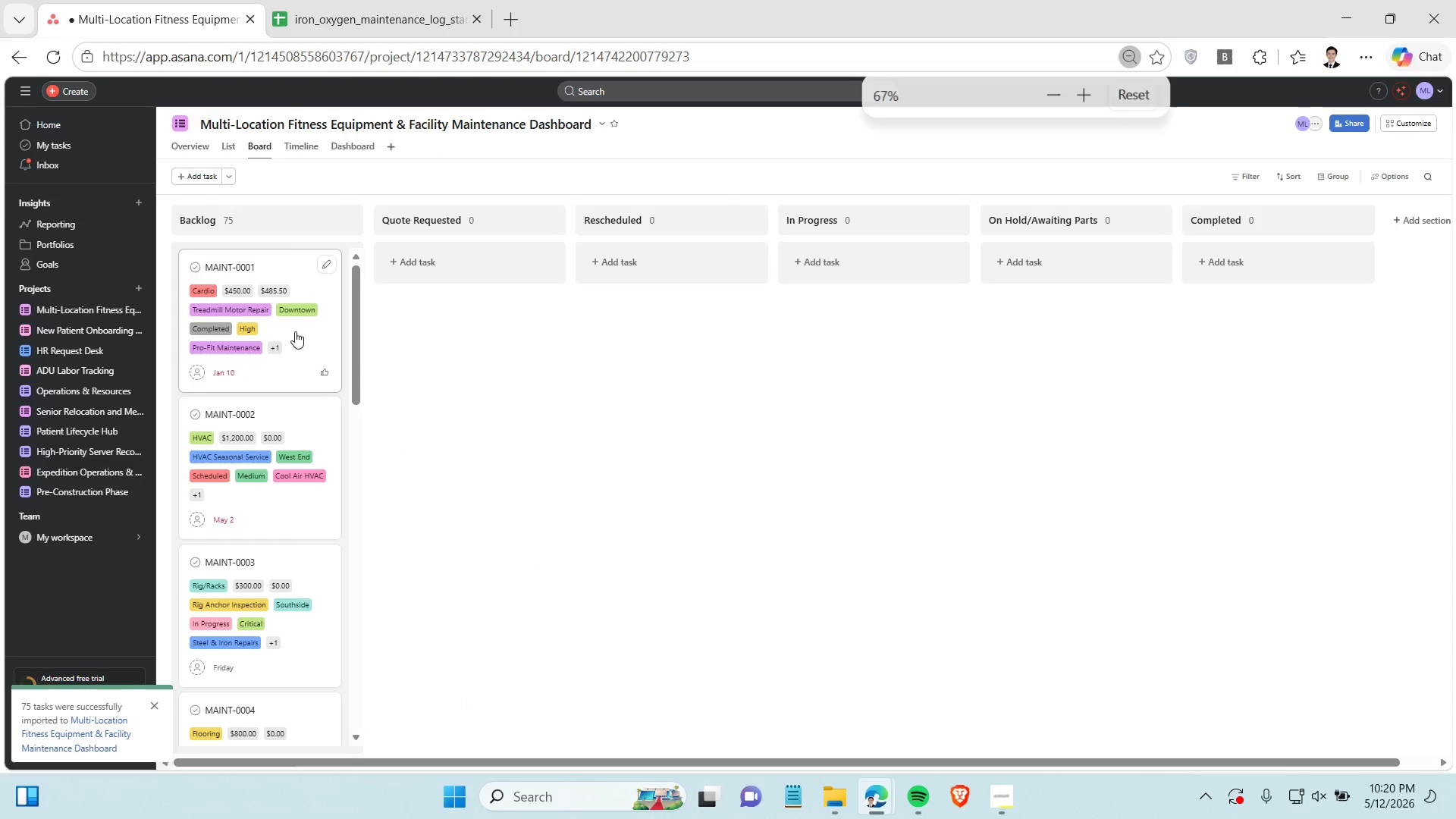 
left_click_drag(start_coordinate=[297, 328], to_coordinate=[1310, 270])
 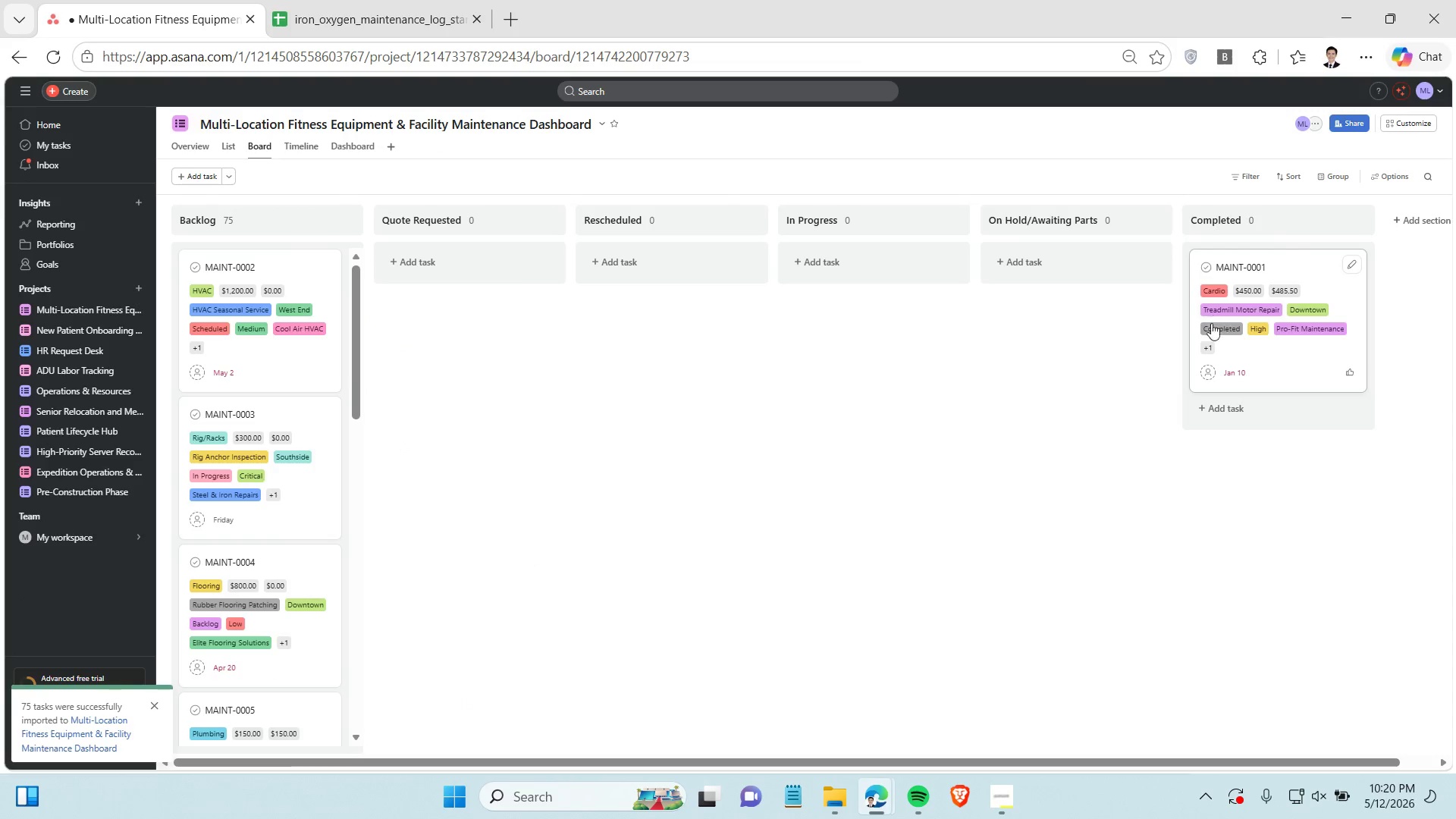 
mouse_move([1230, 322])
 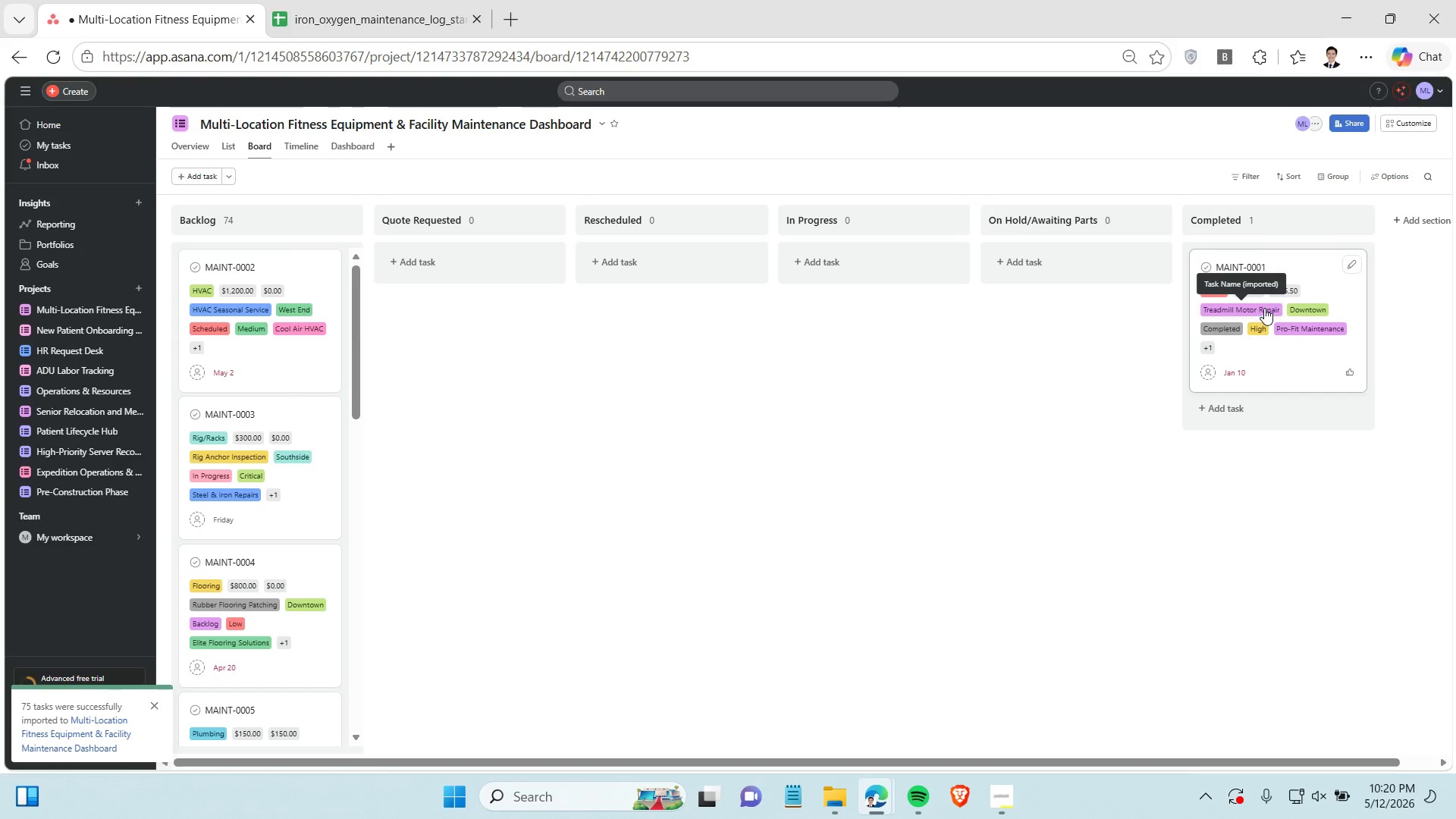 
wait(8.49)
 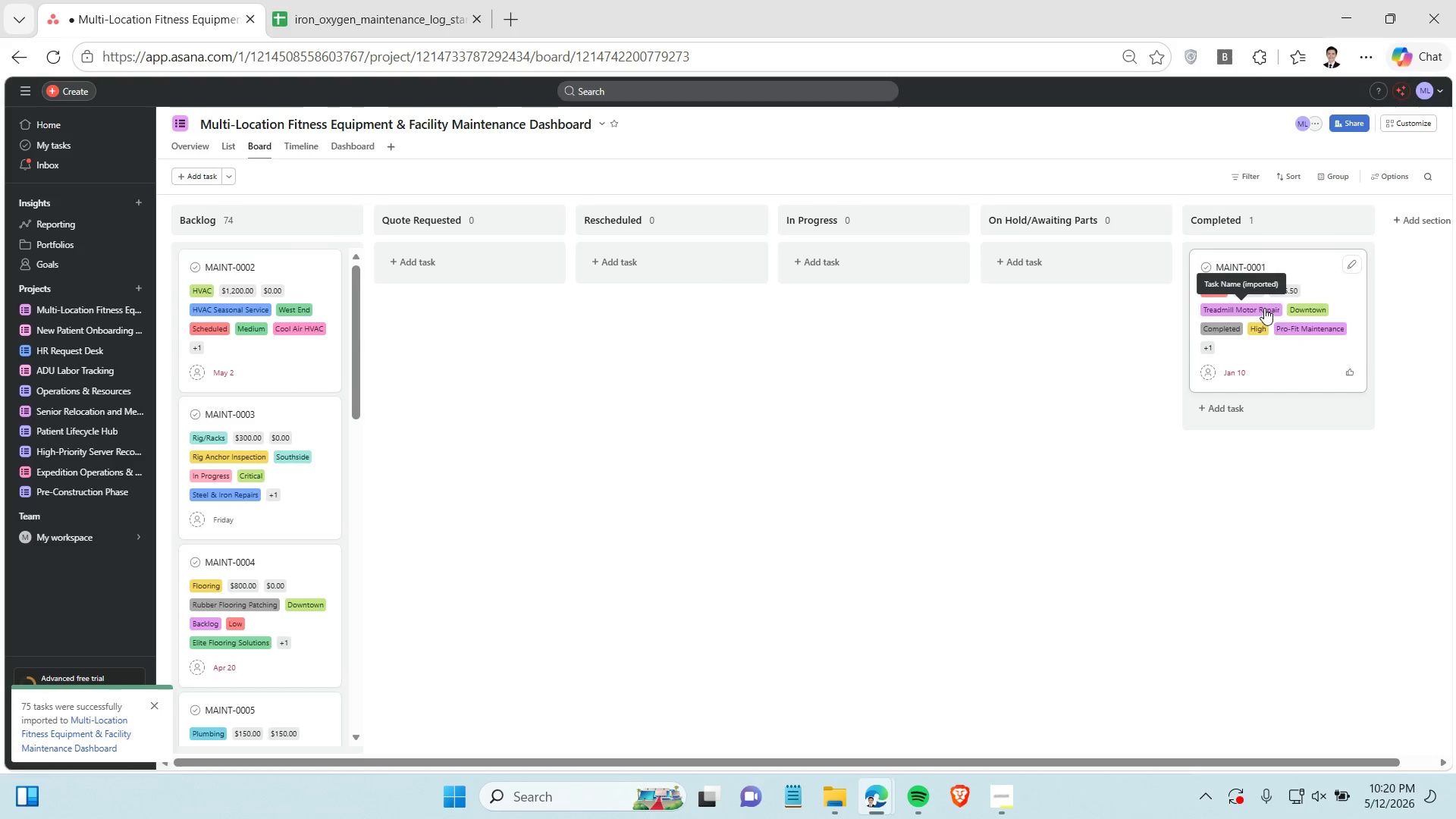 
mouse_move([210, 329])
 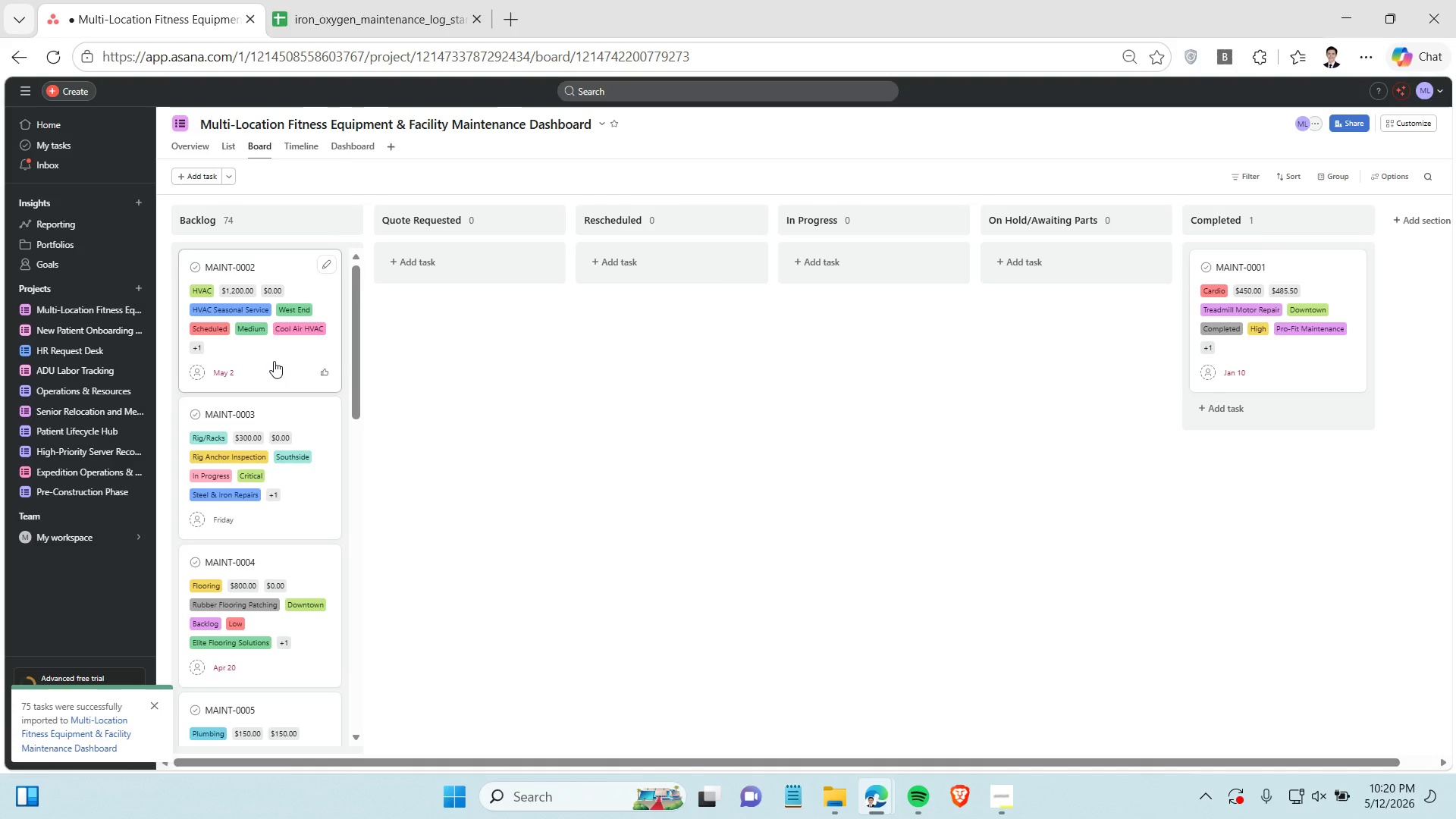 
left_click_drag(start_coordinate=[274, 361], to_coordinate=[655, 270])
 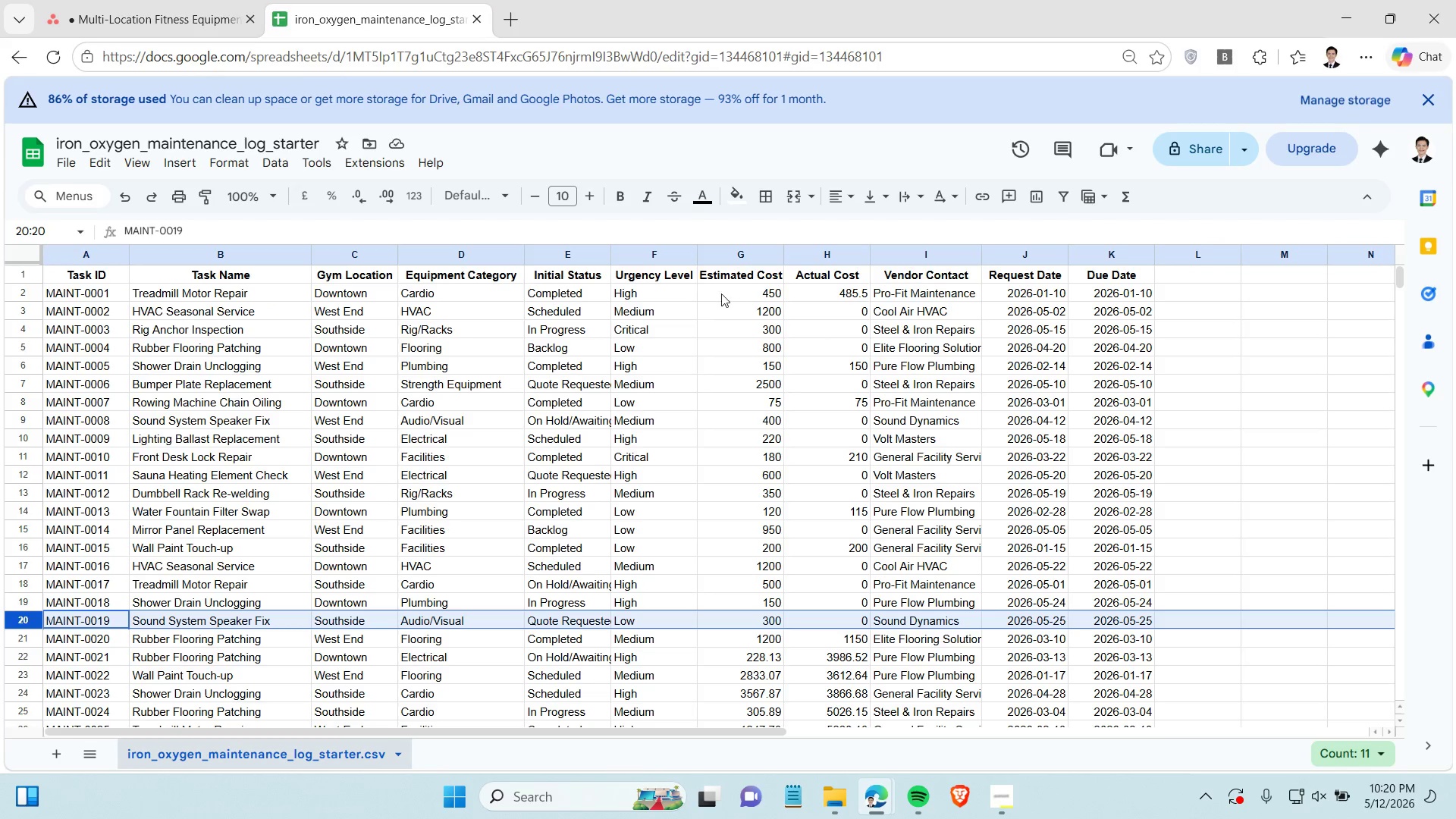 
wait(6.92)
 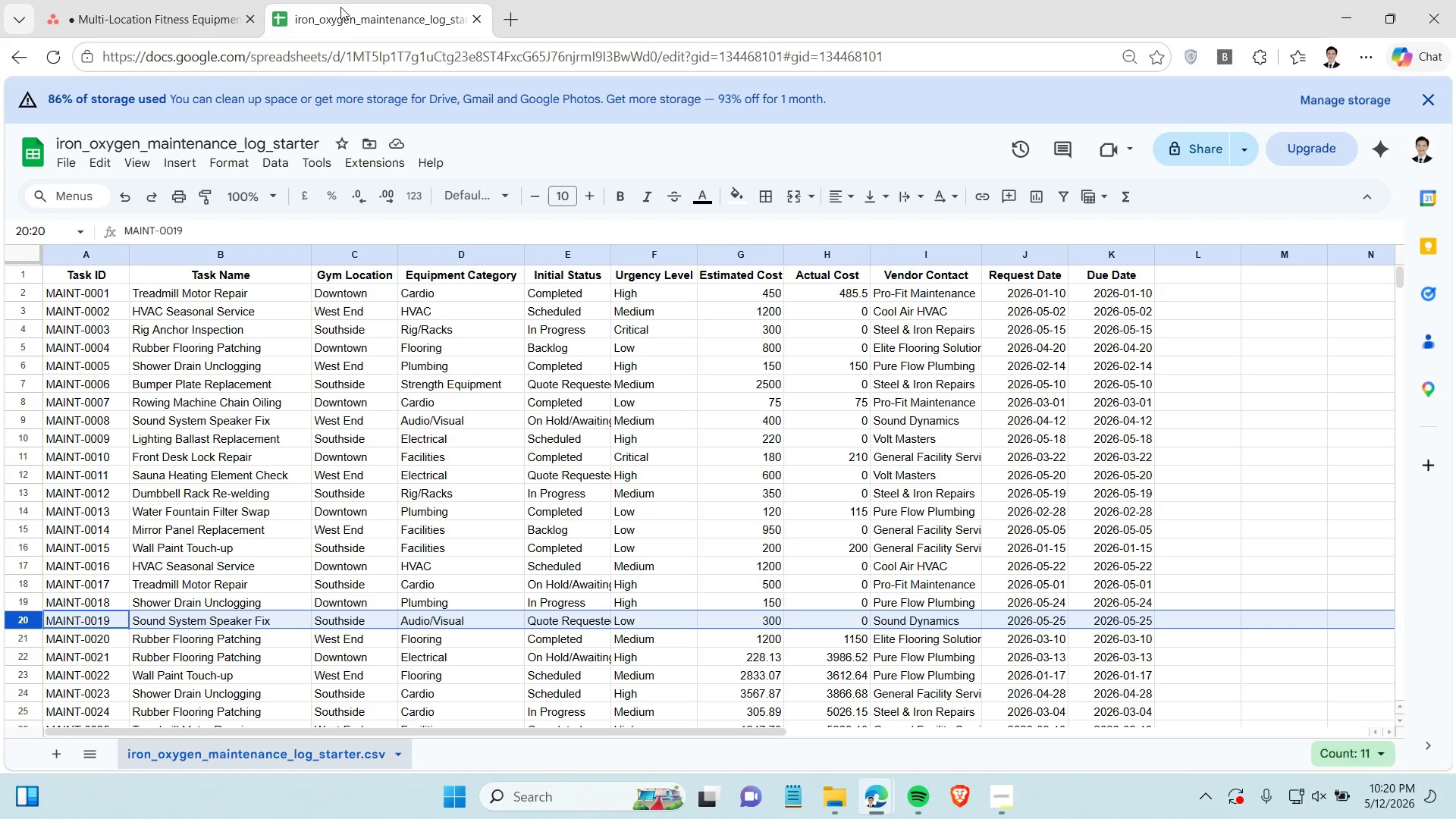 
right_click([542, 271])
 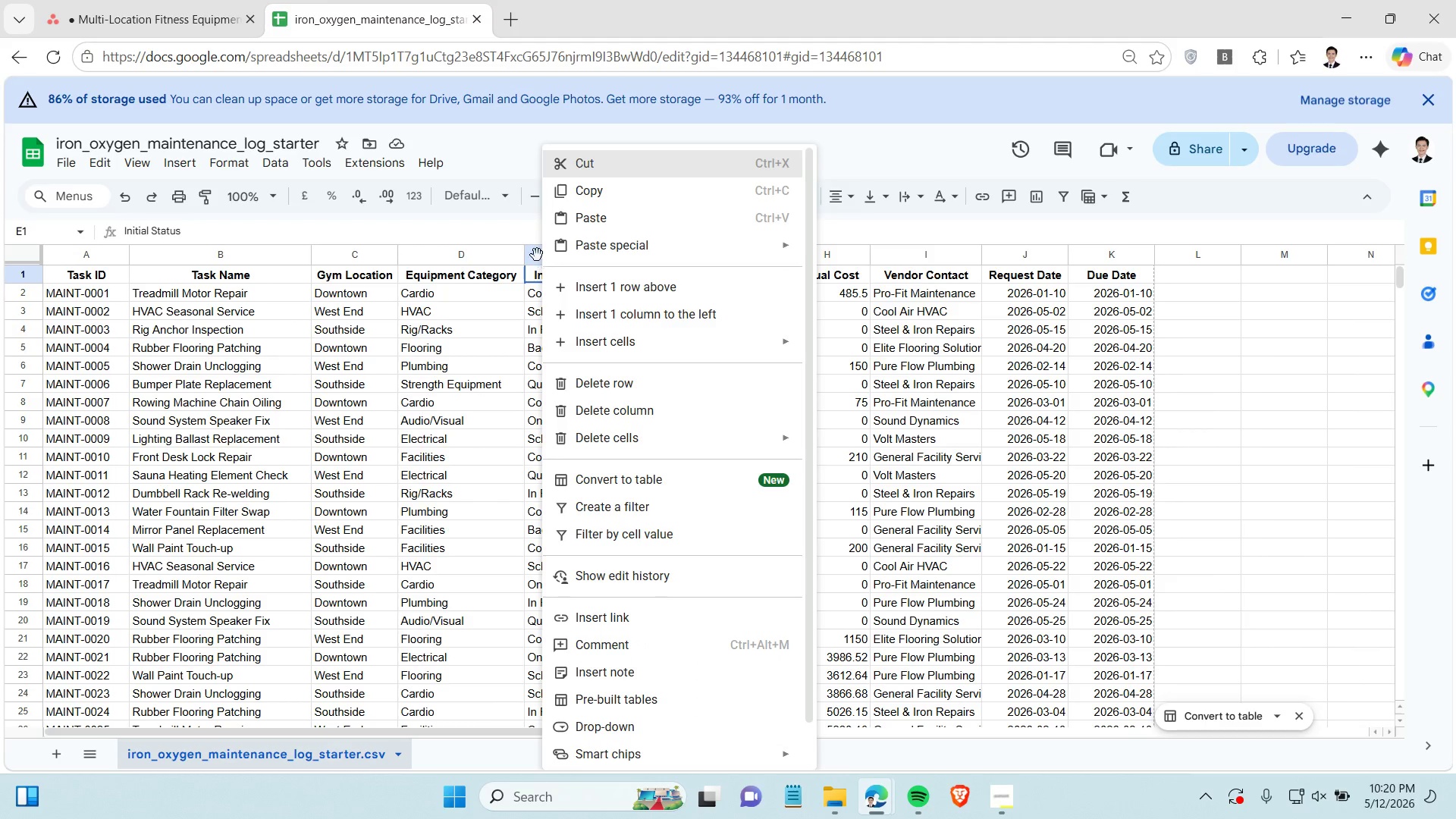 
right_click([537, 255])
 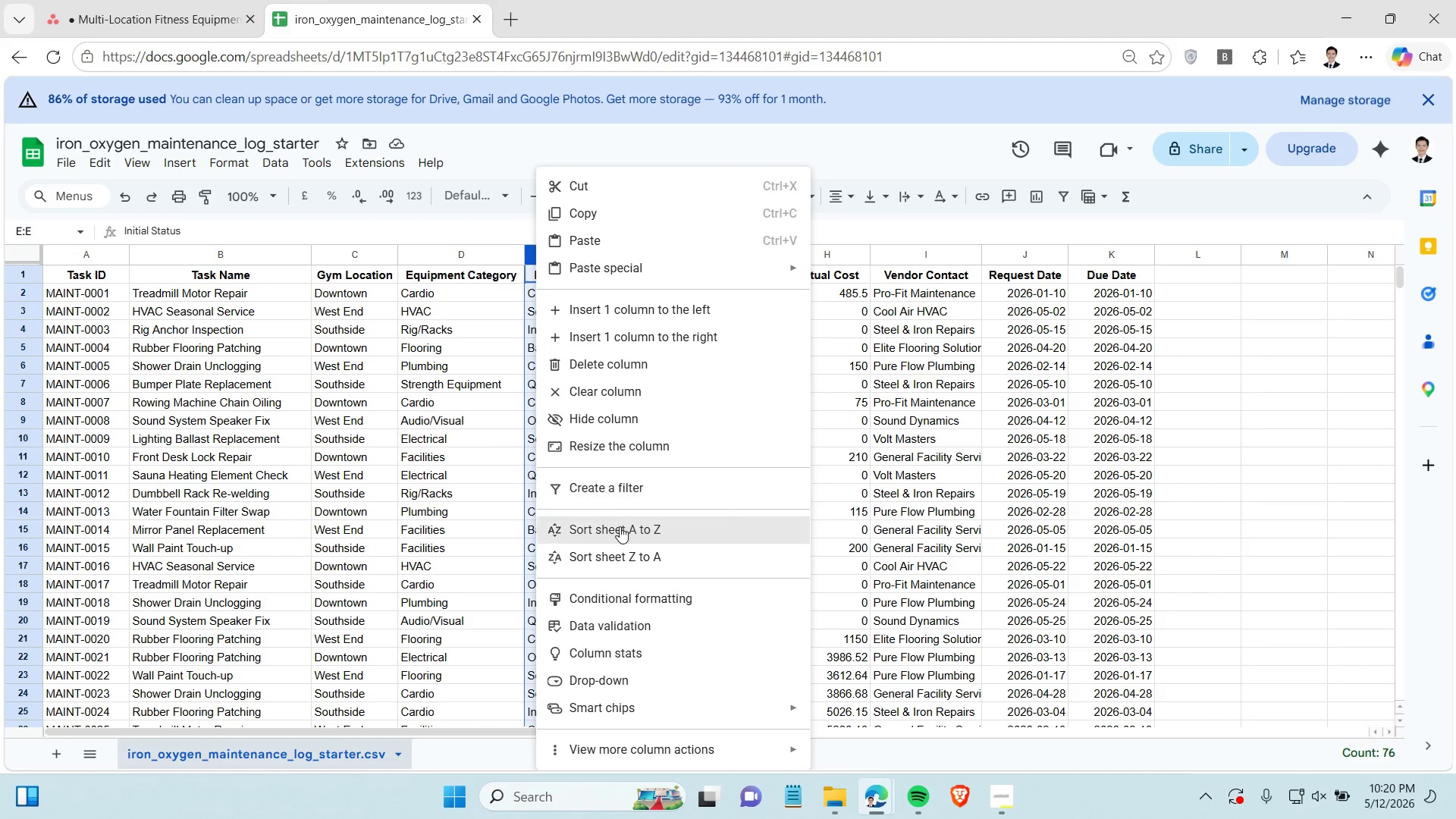 
left_click([620, 531])
 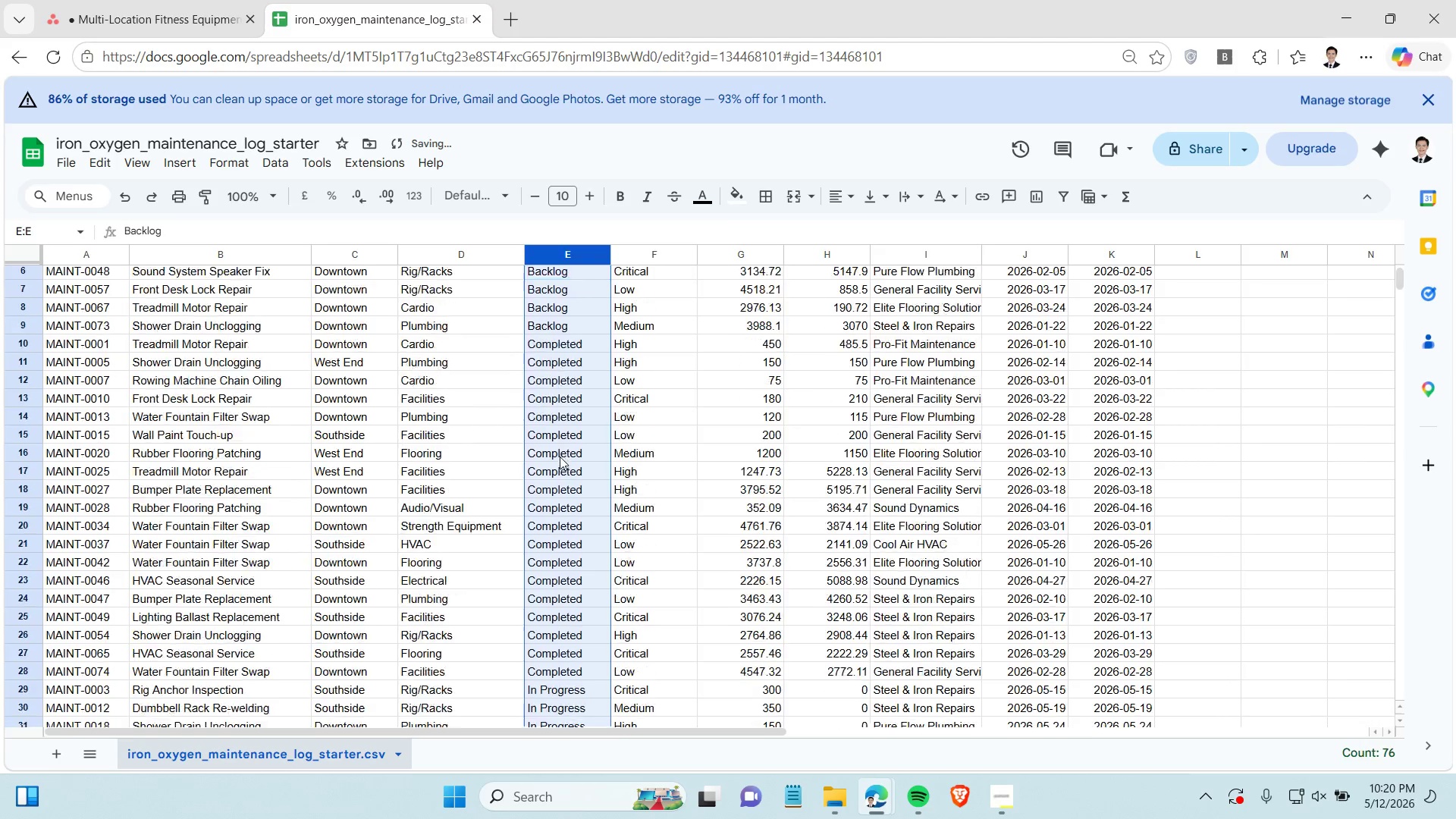 
scroll: coordinate [560, 455], scroll_direction: down, amount: 8.0
 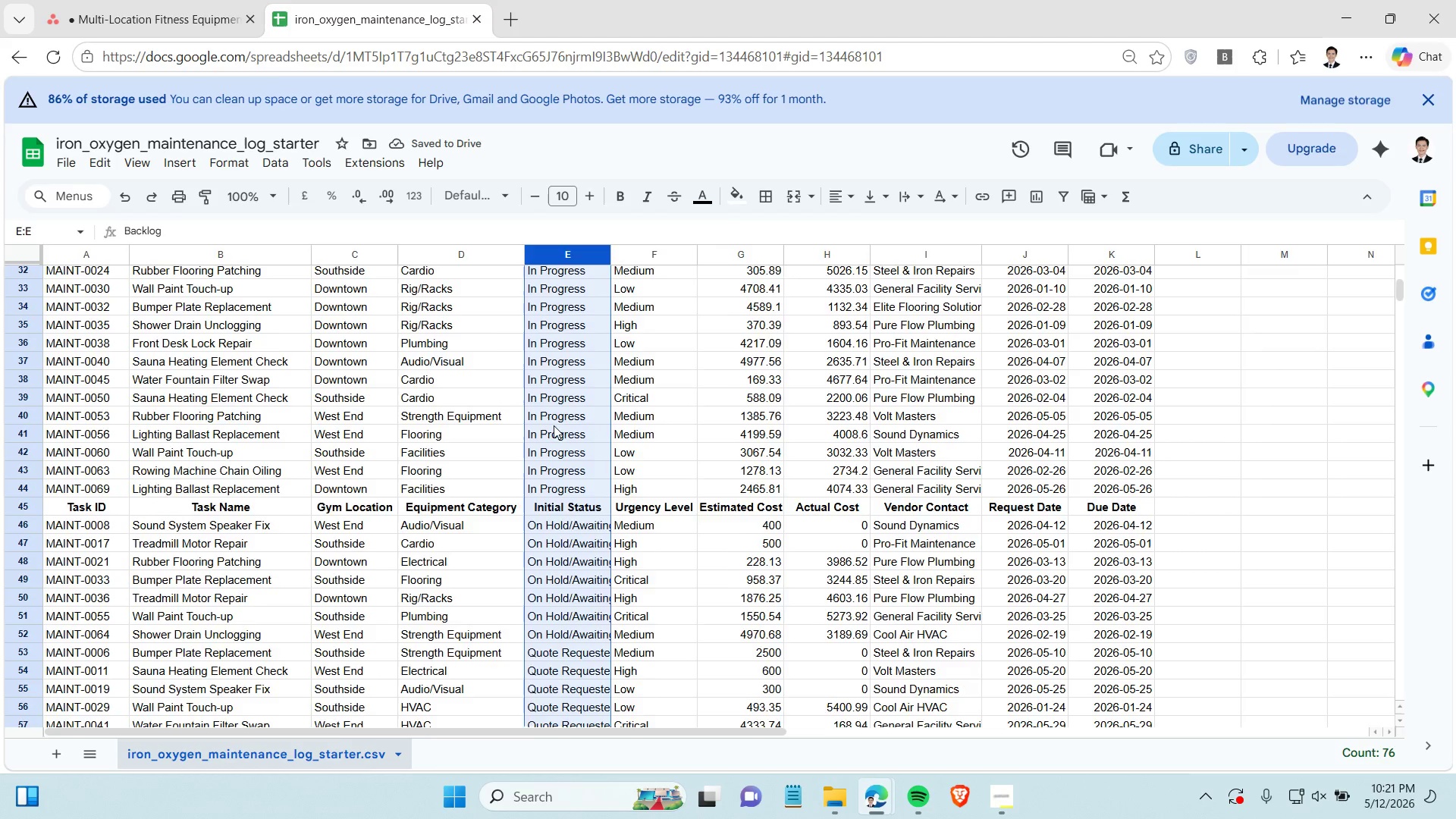 
scroll: coordinate [551, 416], scroll_direction: up, amount: 8.0
 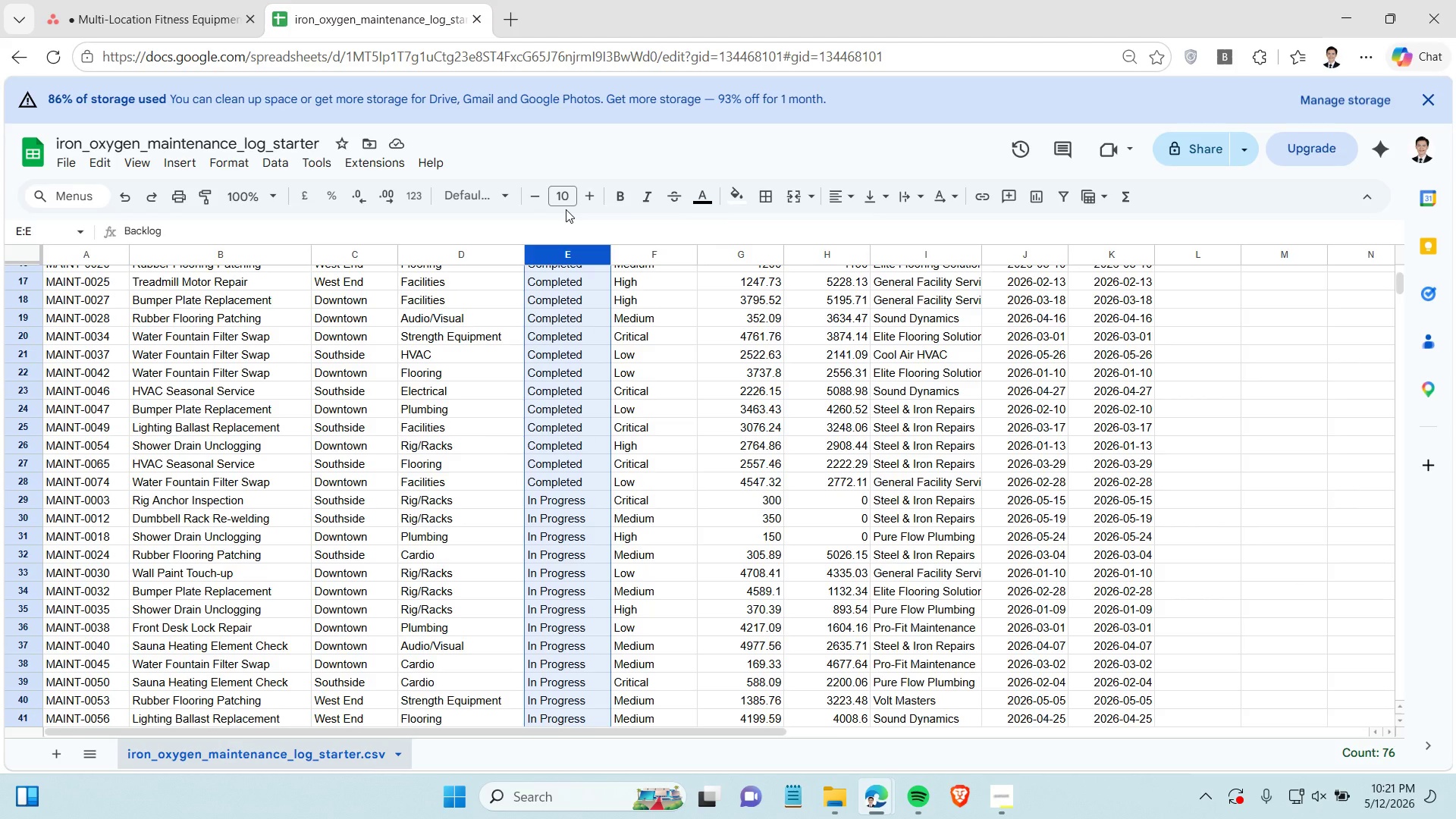 
key(Control+ControlLeft)
 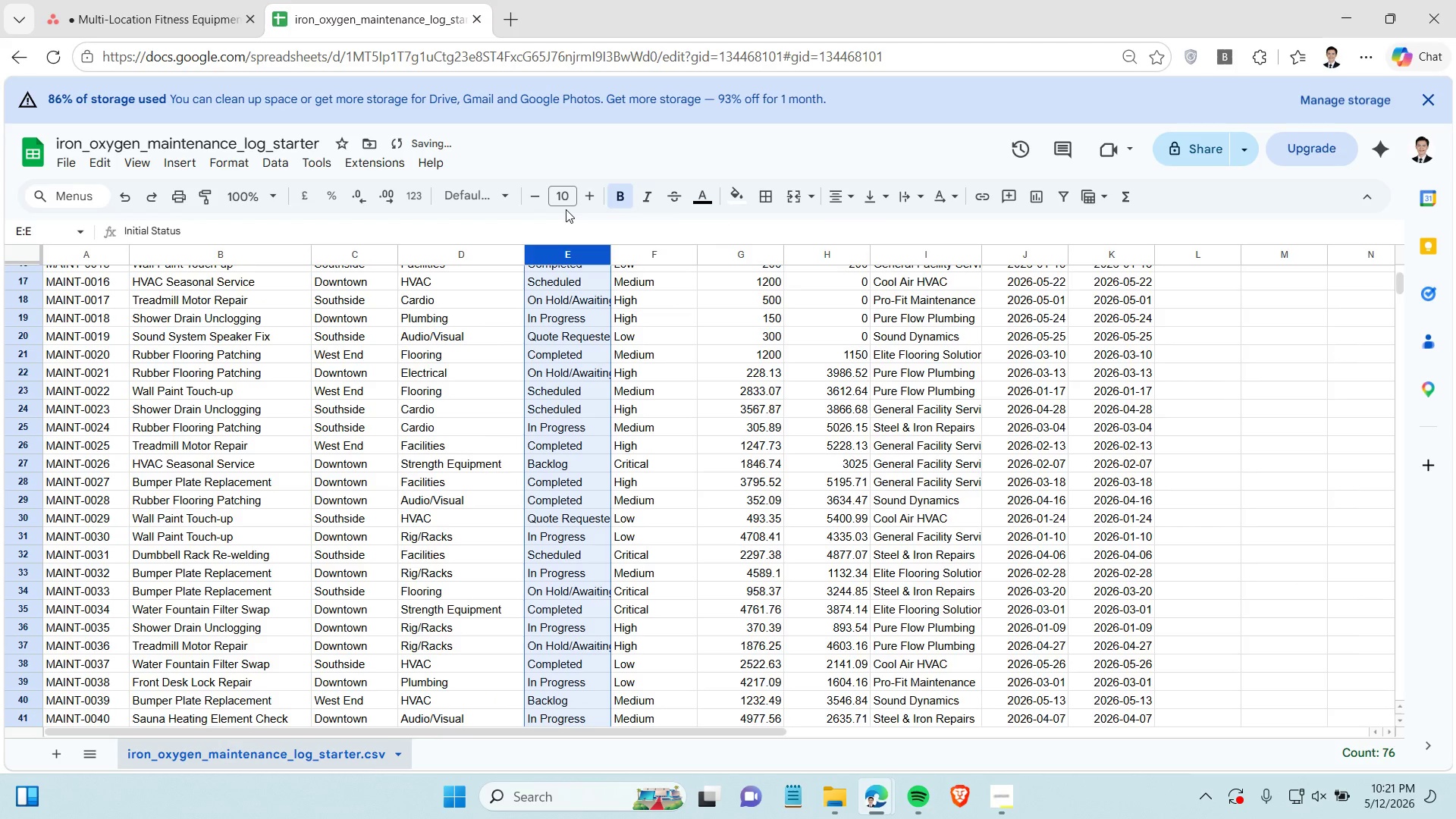 
key(Control+Z)
 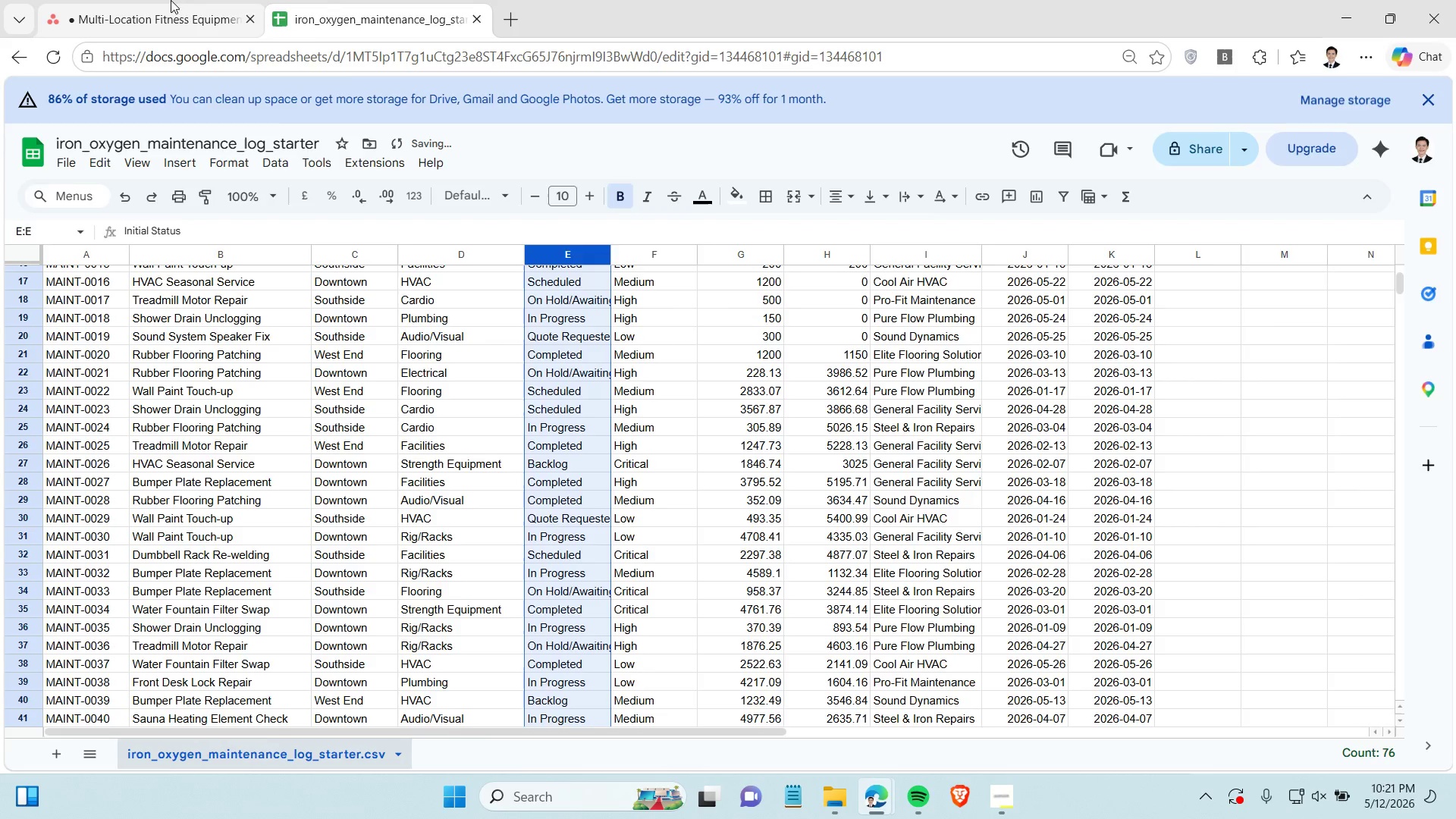 
left_click([171, 0])
 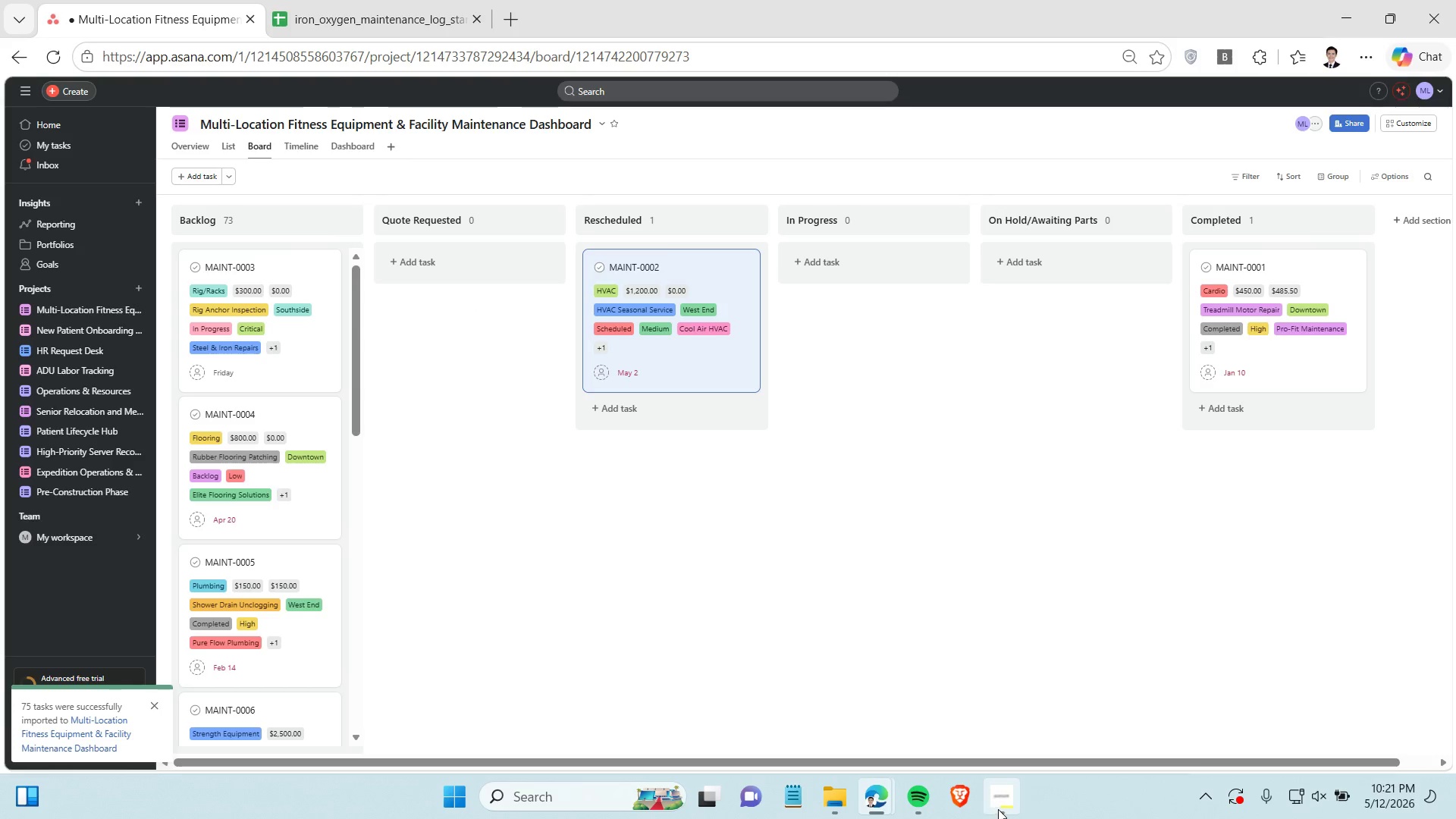 
left_click([998, 809])